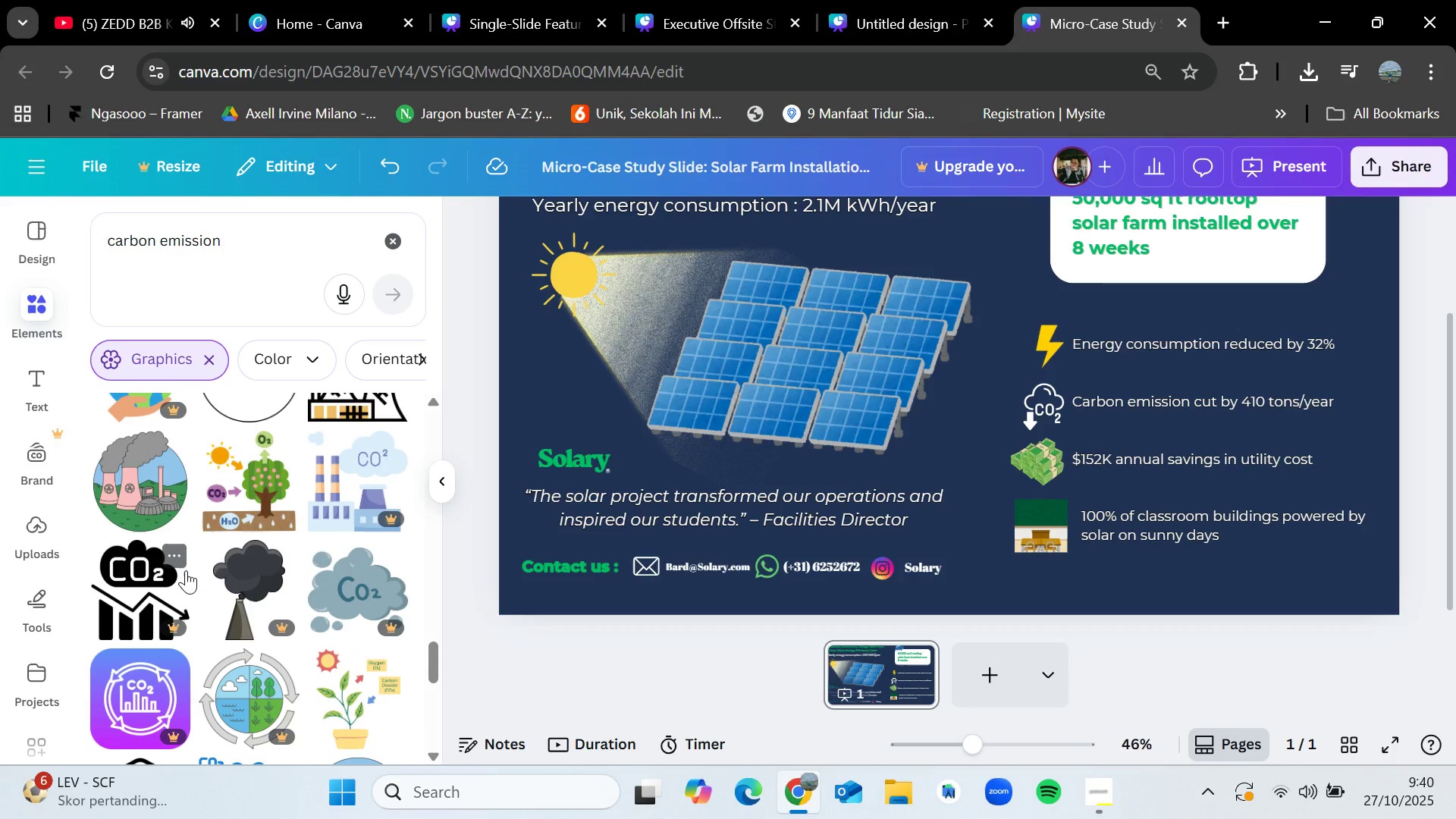 
scroll: coordinate [248, 542], scroll_direction: down, amount: 3.0
 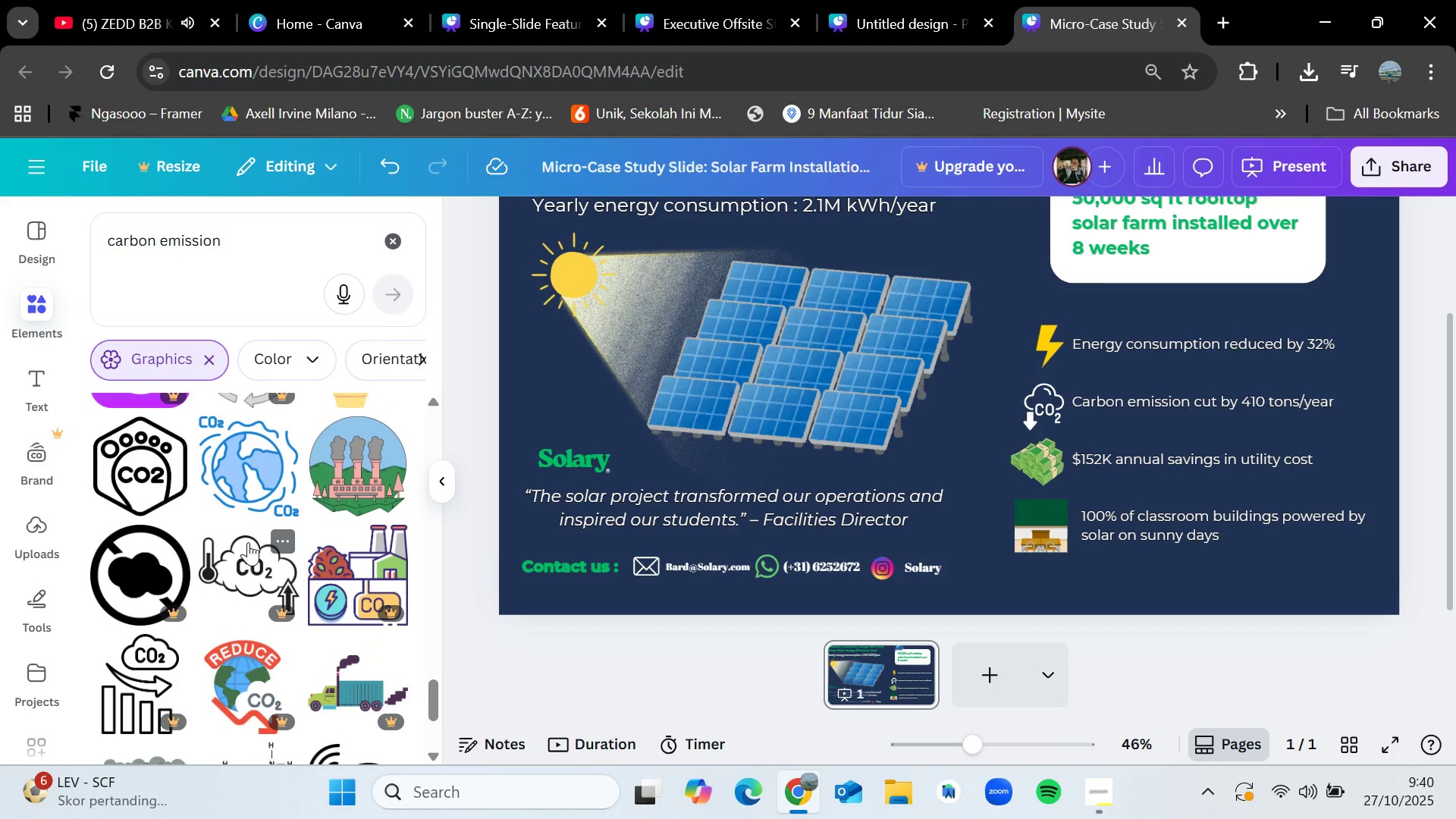 
wait(6.06)
 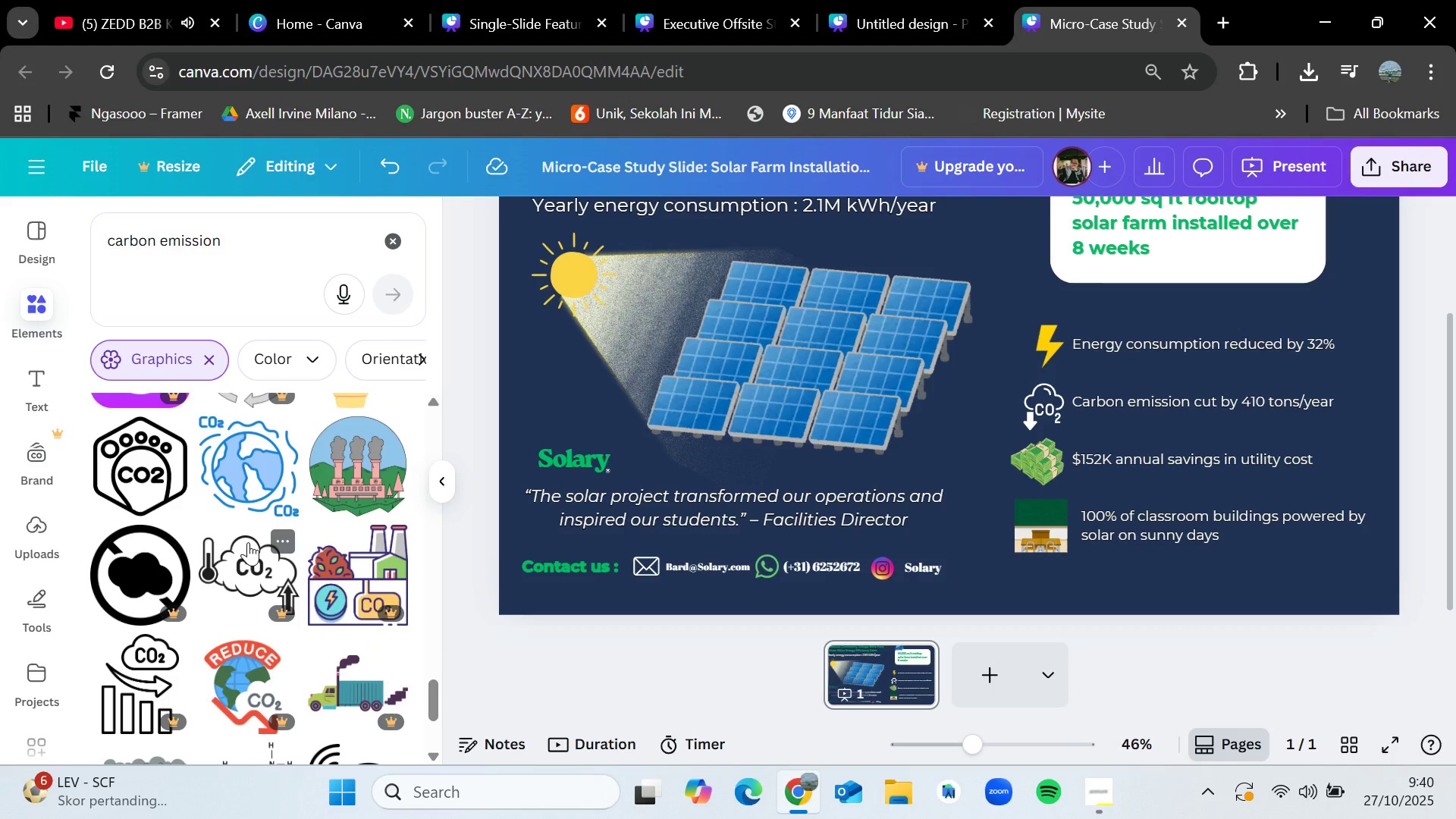 
scroll: coordinate [248, 542], scroll_direction: down, amount: 3.0
 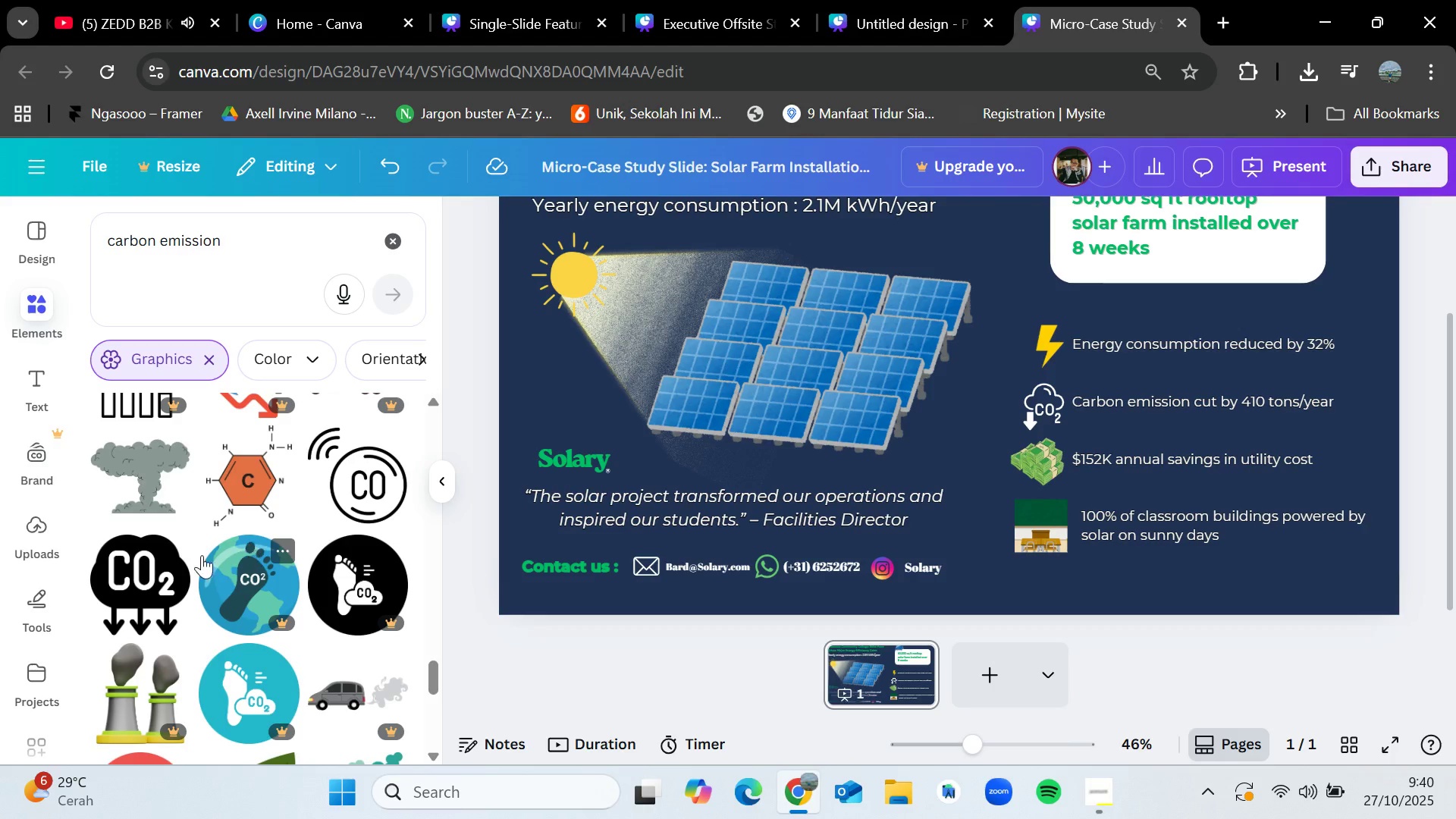 
wait(10.26)
 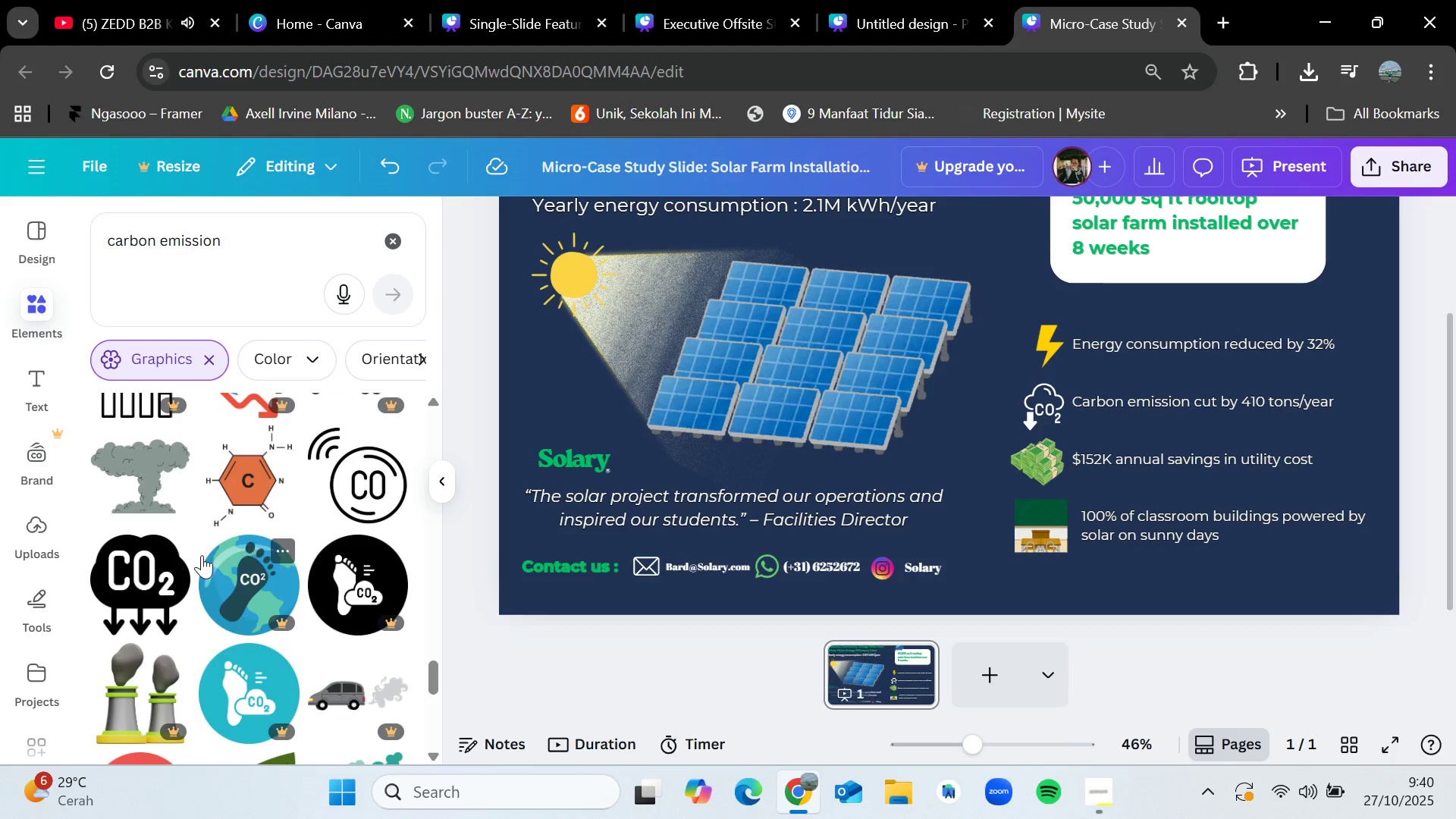 
scroll: coordinate [185, 523], scroll_direction: down, amount: 6.0
 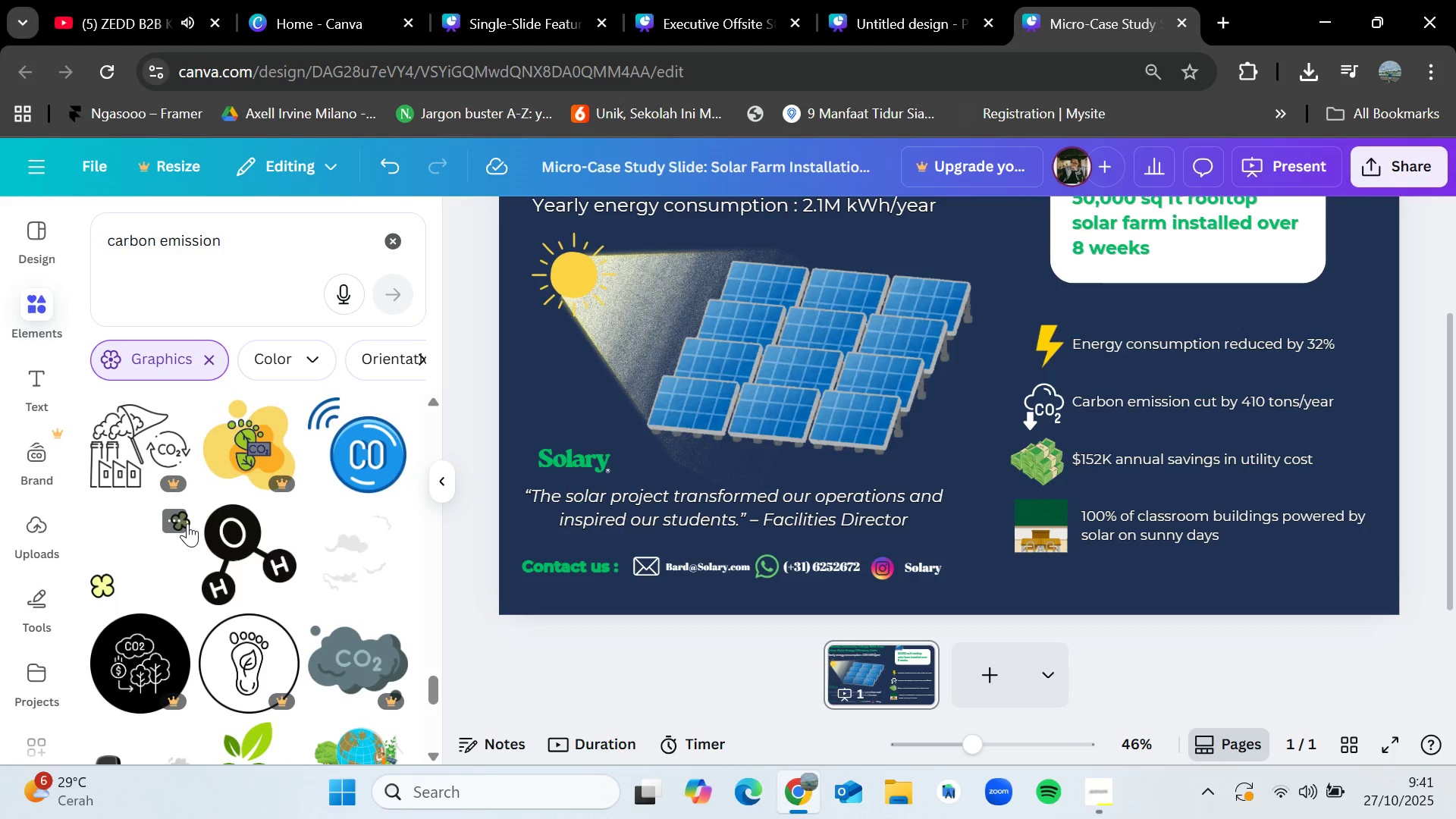 
wait(6.93)
 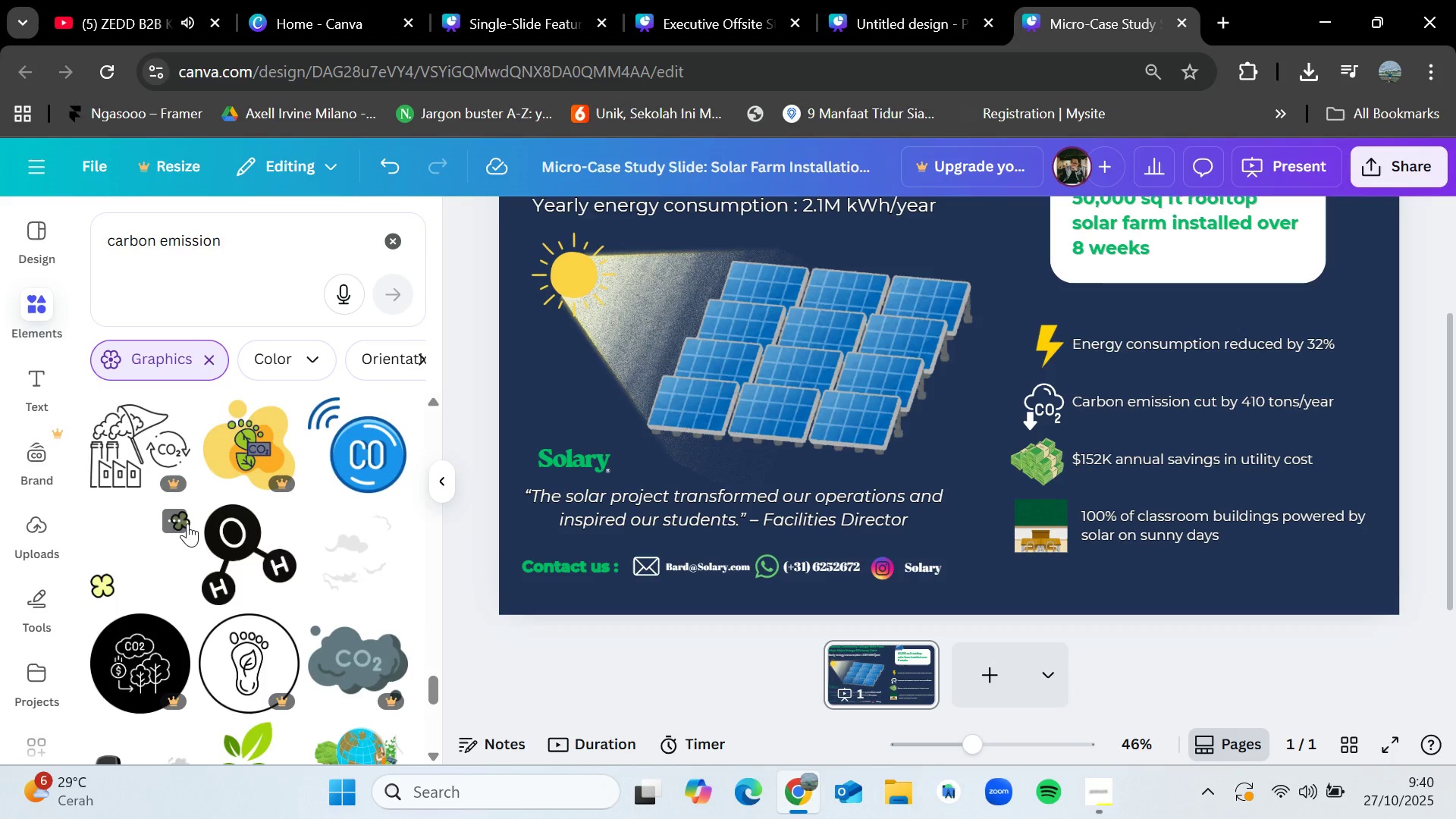 
scroll: coordinate [275, 566], scroll_direction: down, amount: 9.0
 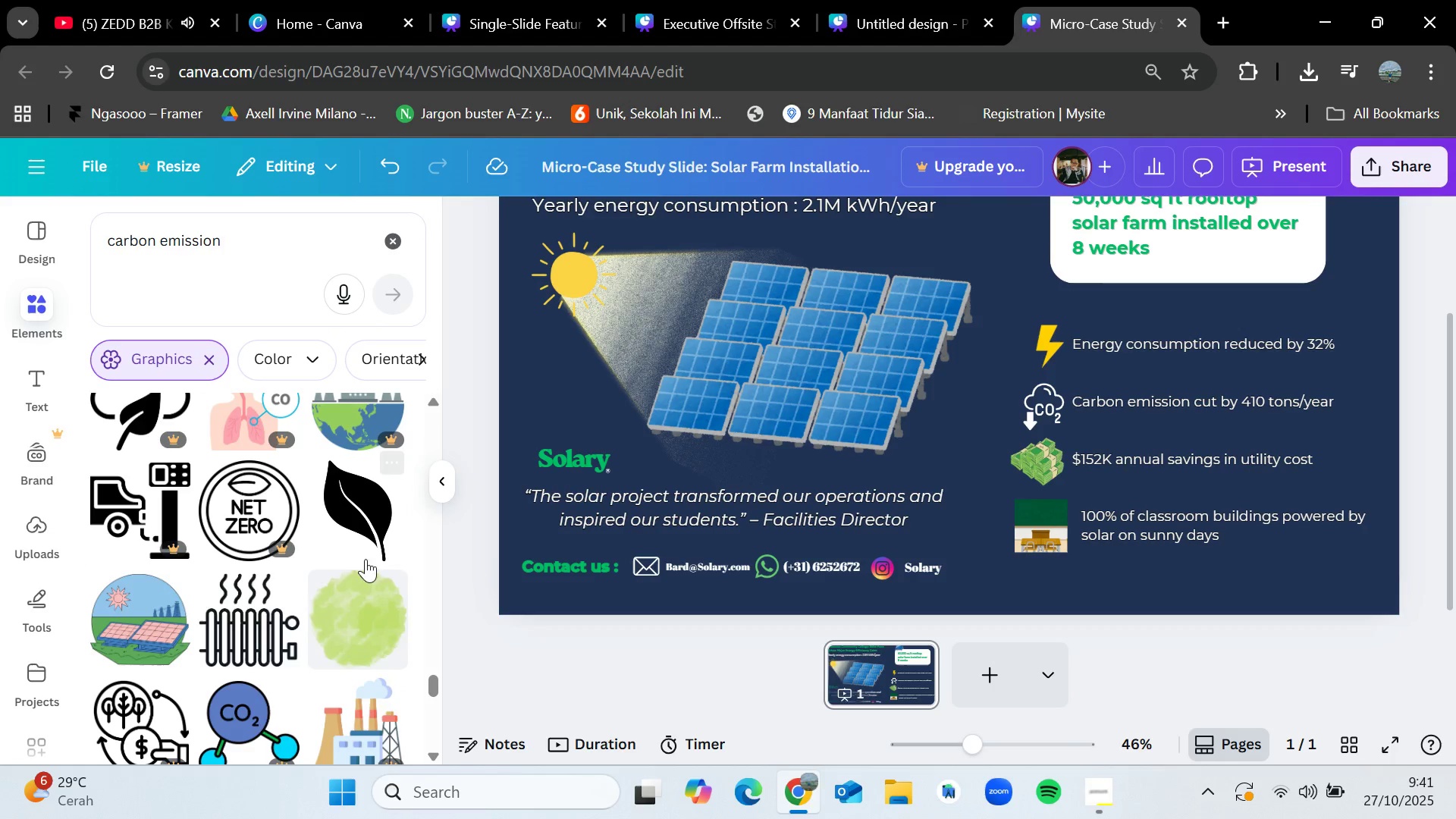 
scroll: coordinate [224, 648], scroll_direction: down, amount: 5.0
 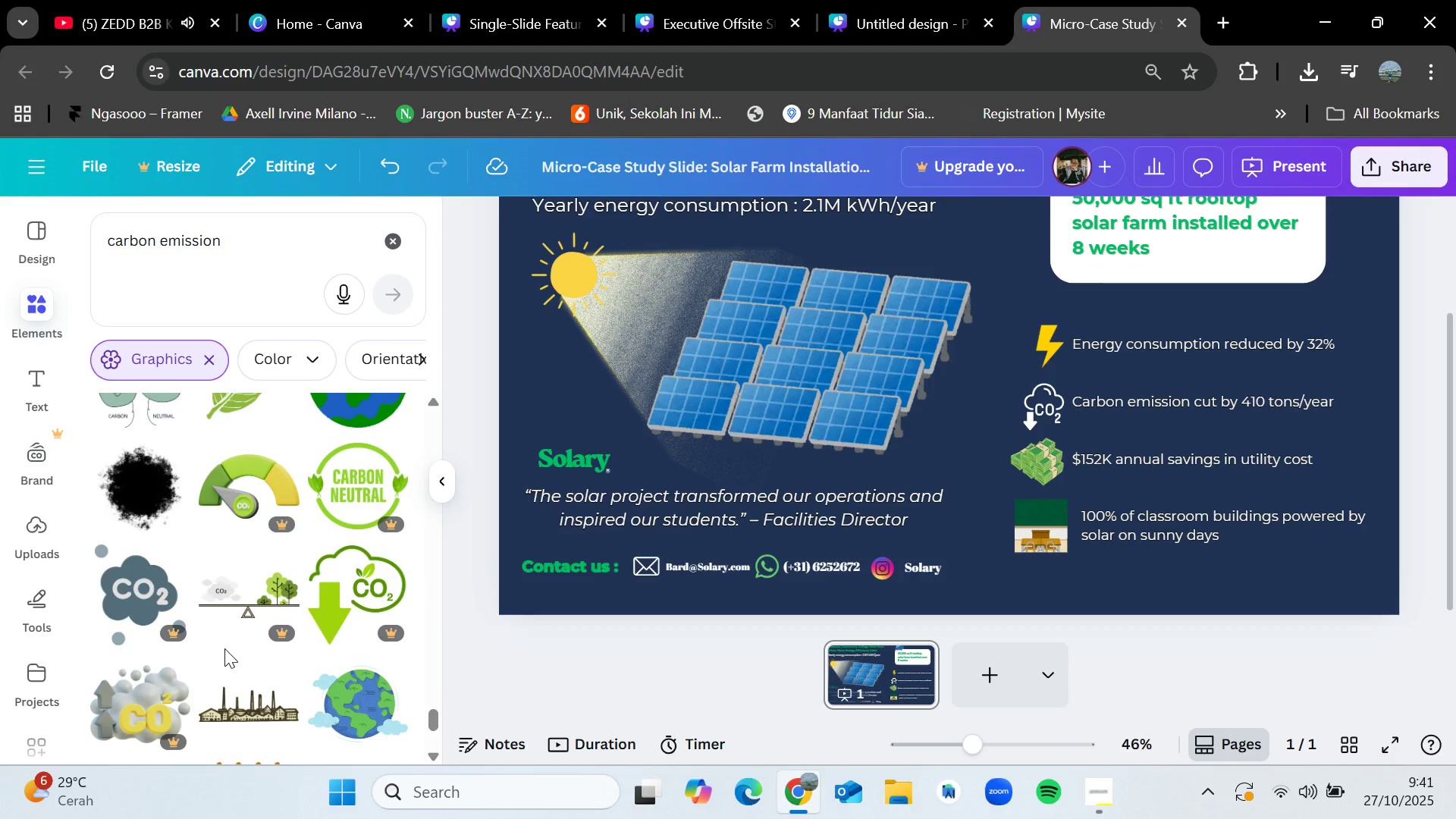 
wait(12.1)
 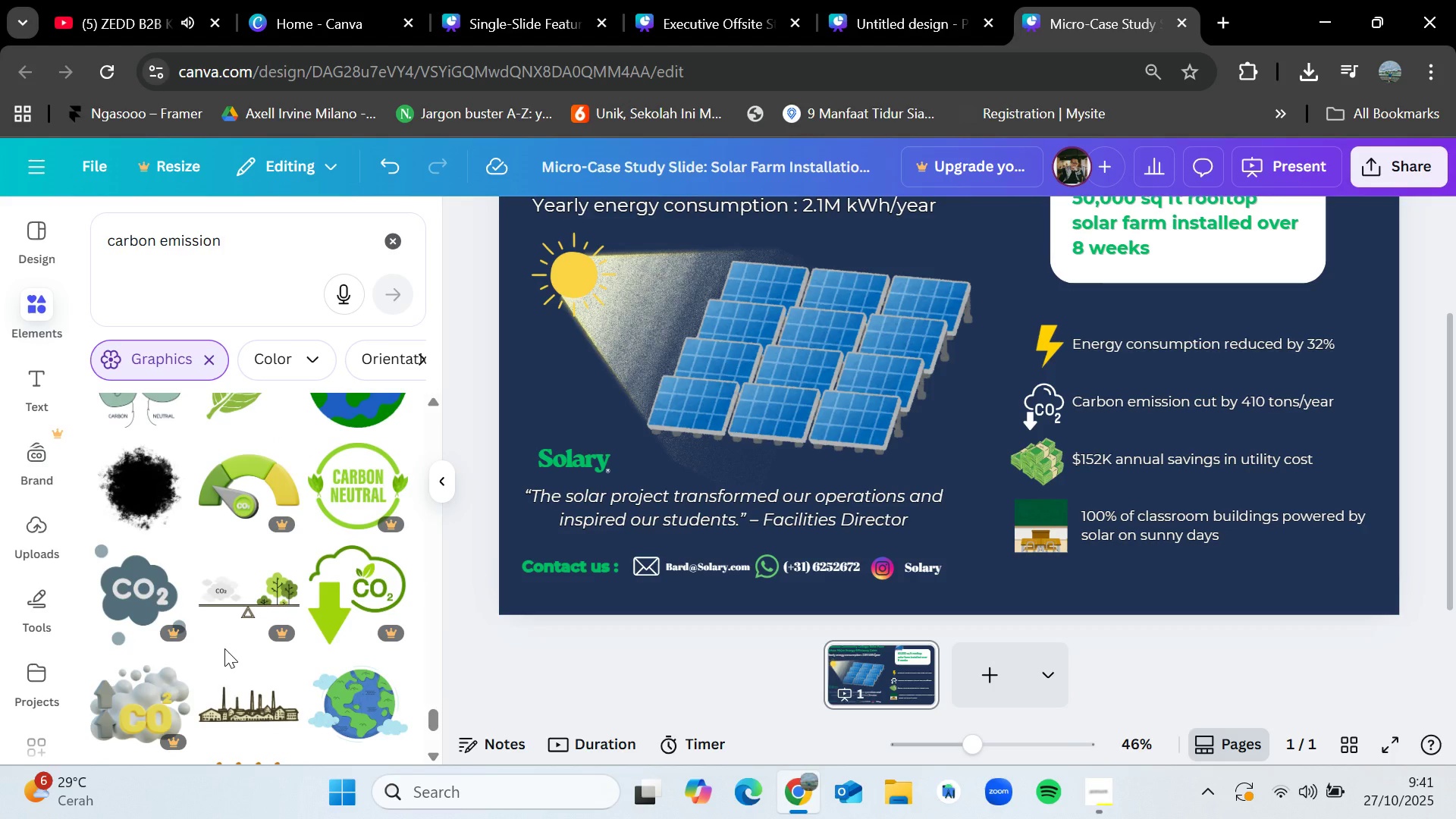 
scroll: coordinate [224, 648], scroll_direction: down, amount: 1.0
 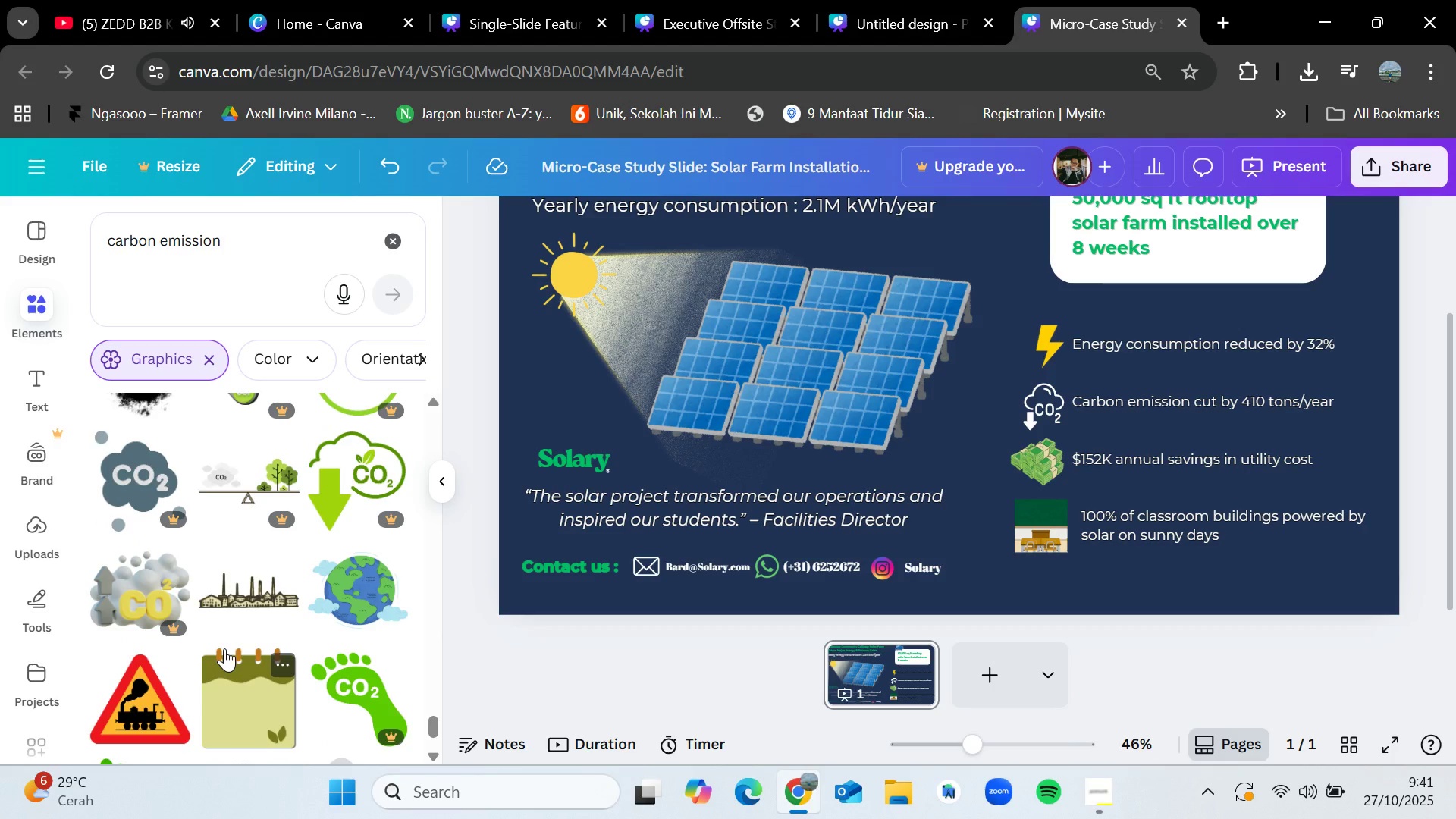 
wait(7.77)
 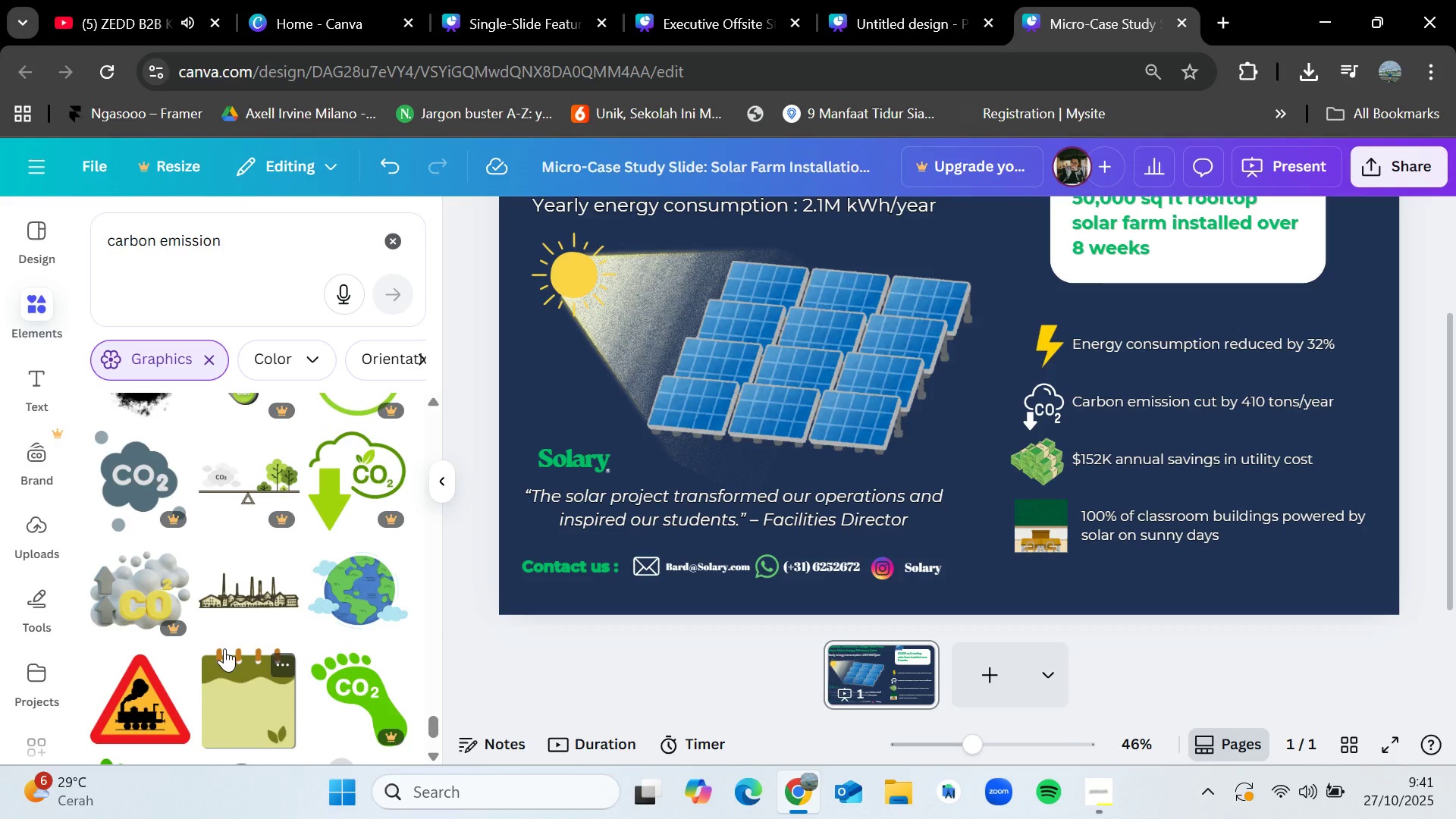 
scroll: coordinate [235, 596], scroll_direction: down, amount: 14.0
 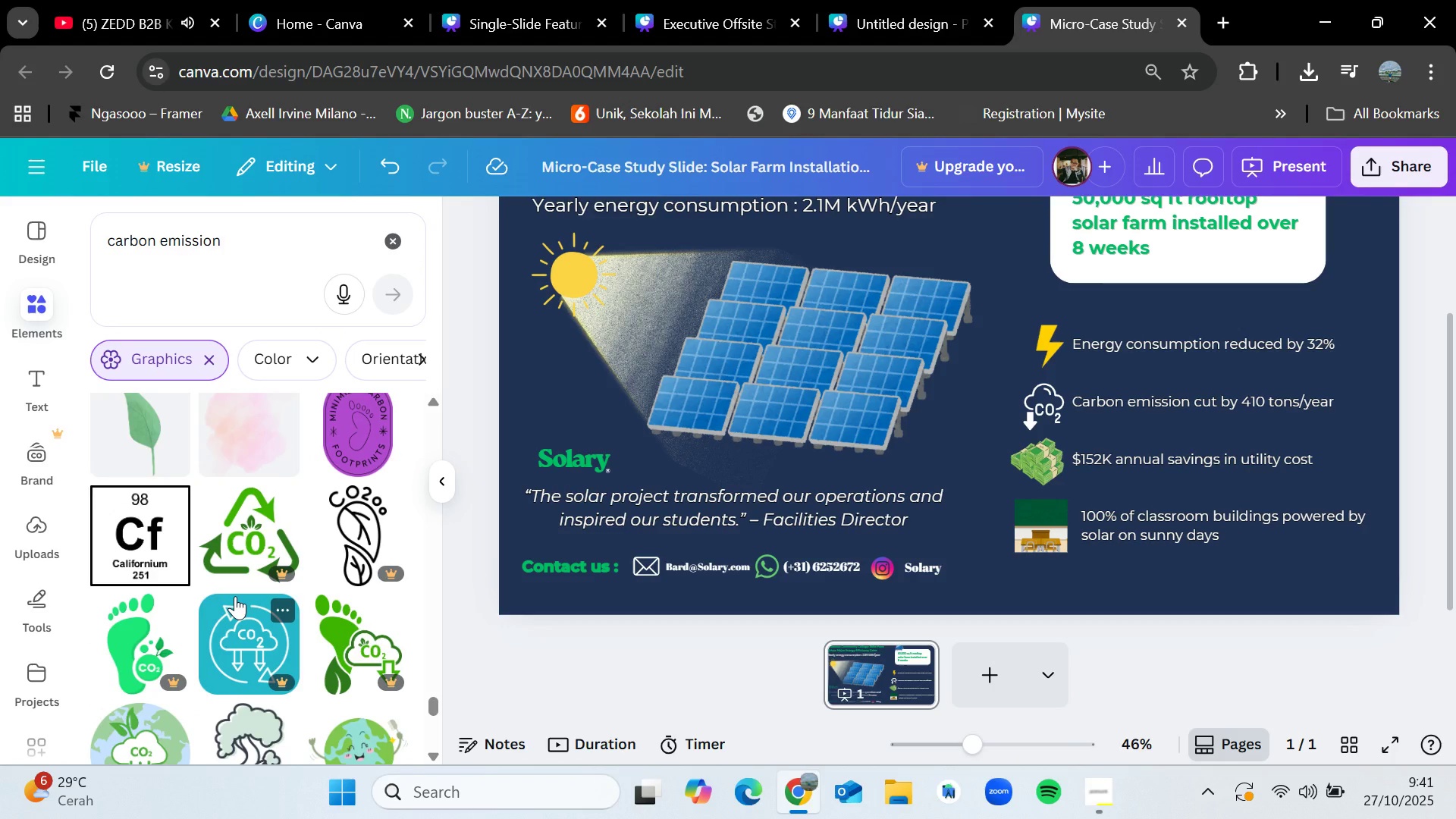 
wait(11.36)
 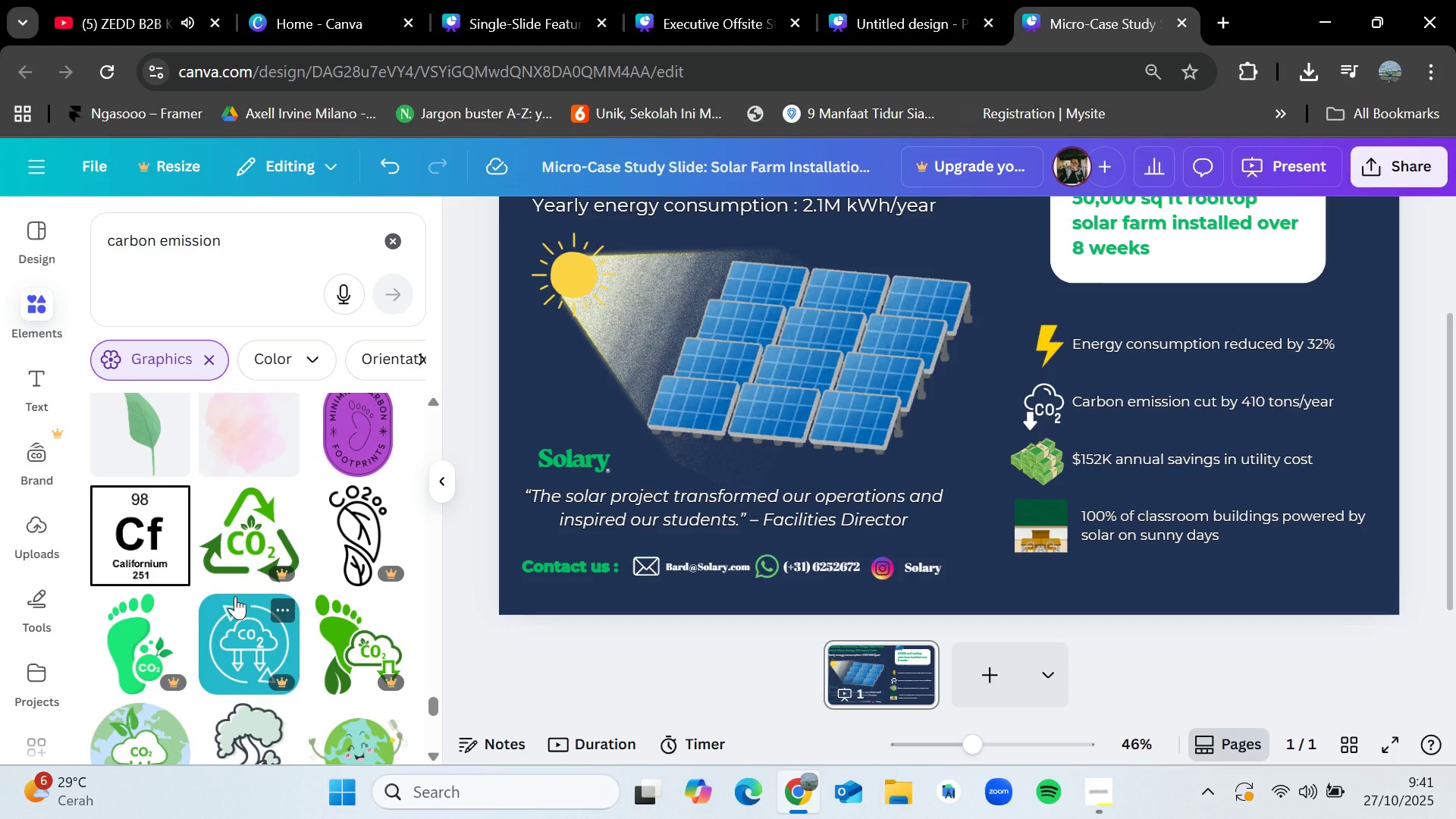 
scroll: coordinate [261, 560], scroll_direction: down, amount: 11.0
 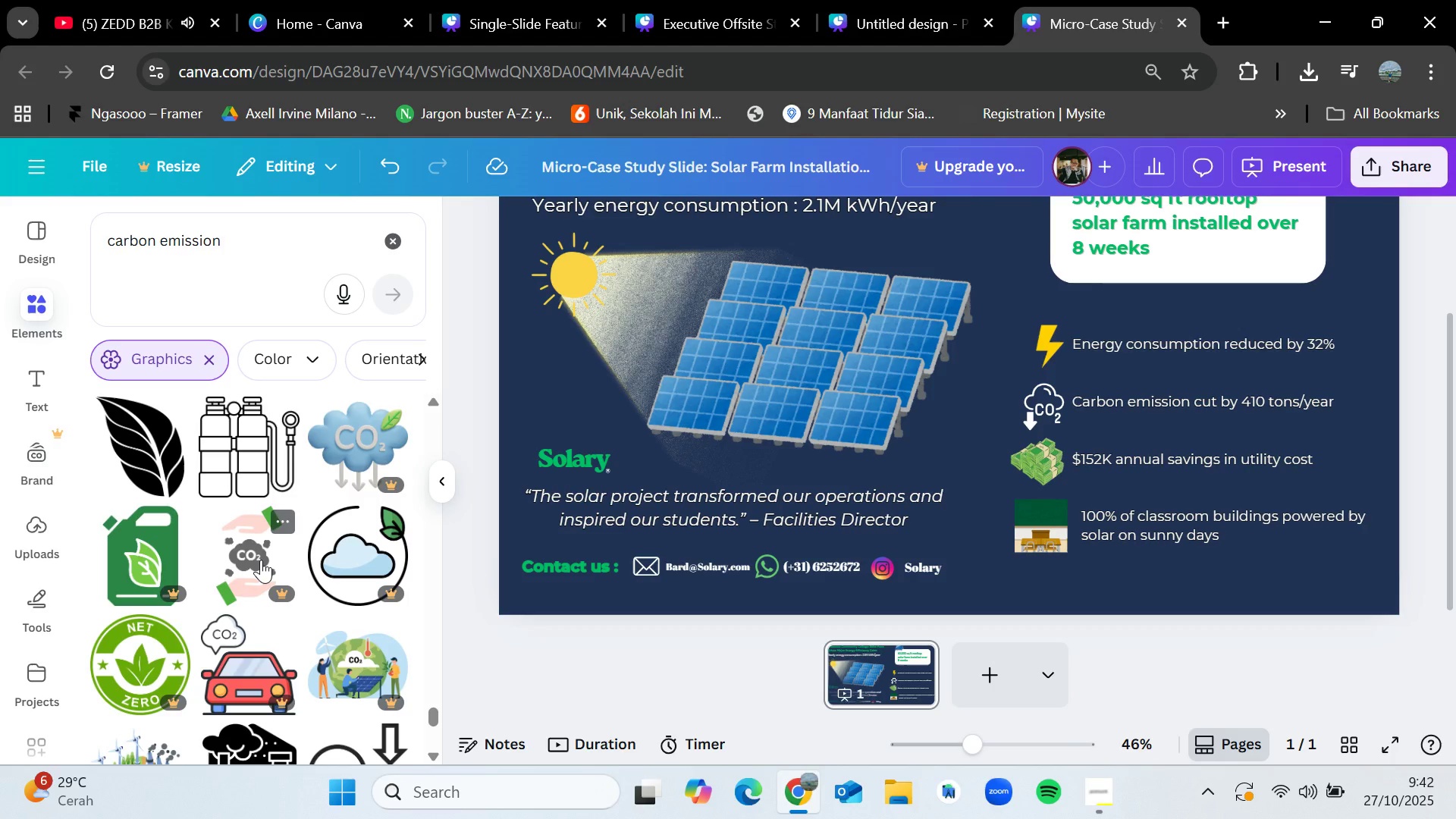 
wait(30.3)
 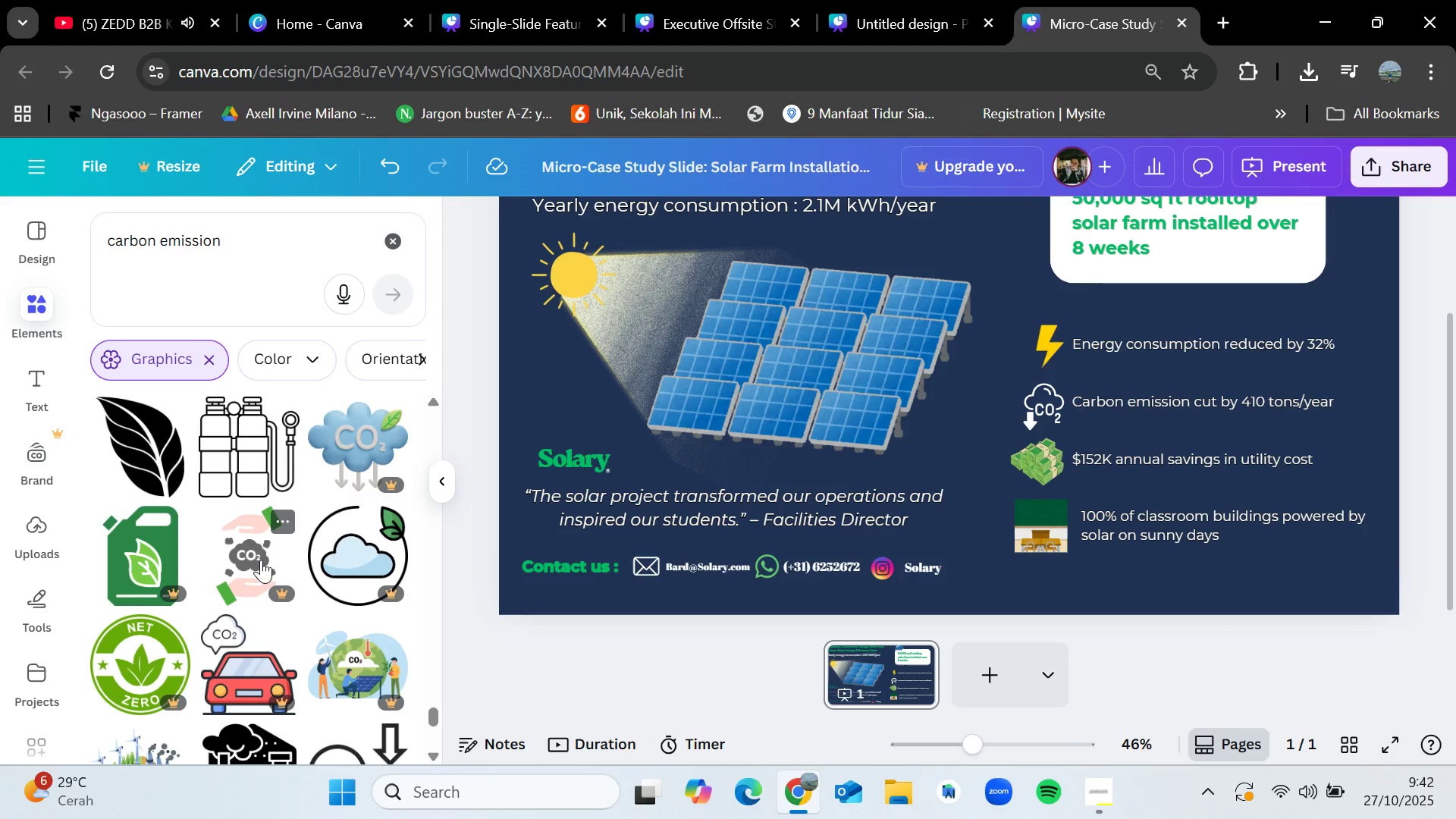 
scroll: coordinate [310, 602], scroll_direction: down, amount: 5.0
 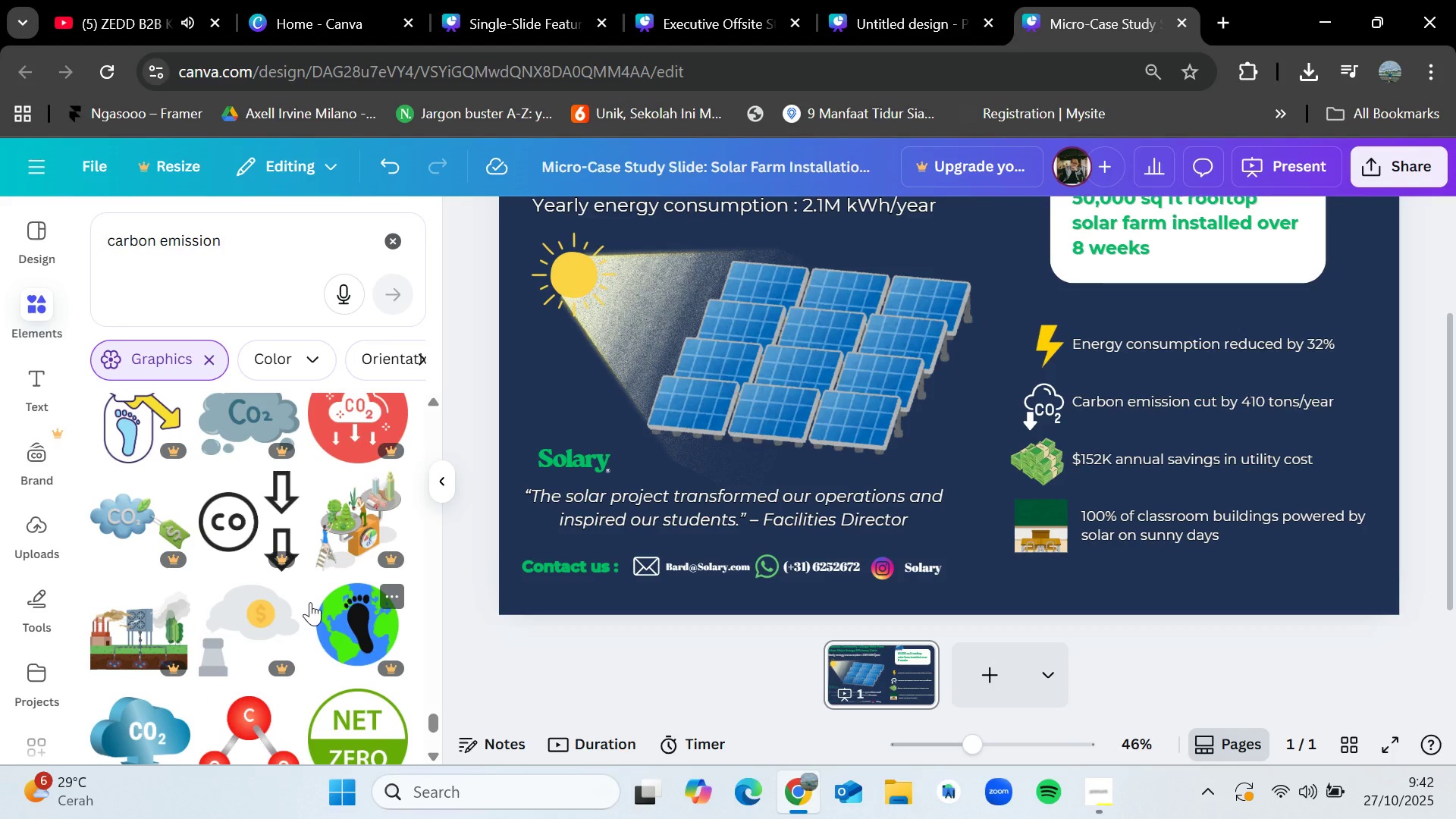 
scroll: coordinate [310, 602], scroll_direction: down, amount: 2.0
 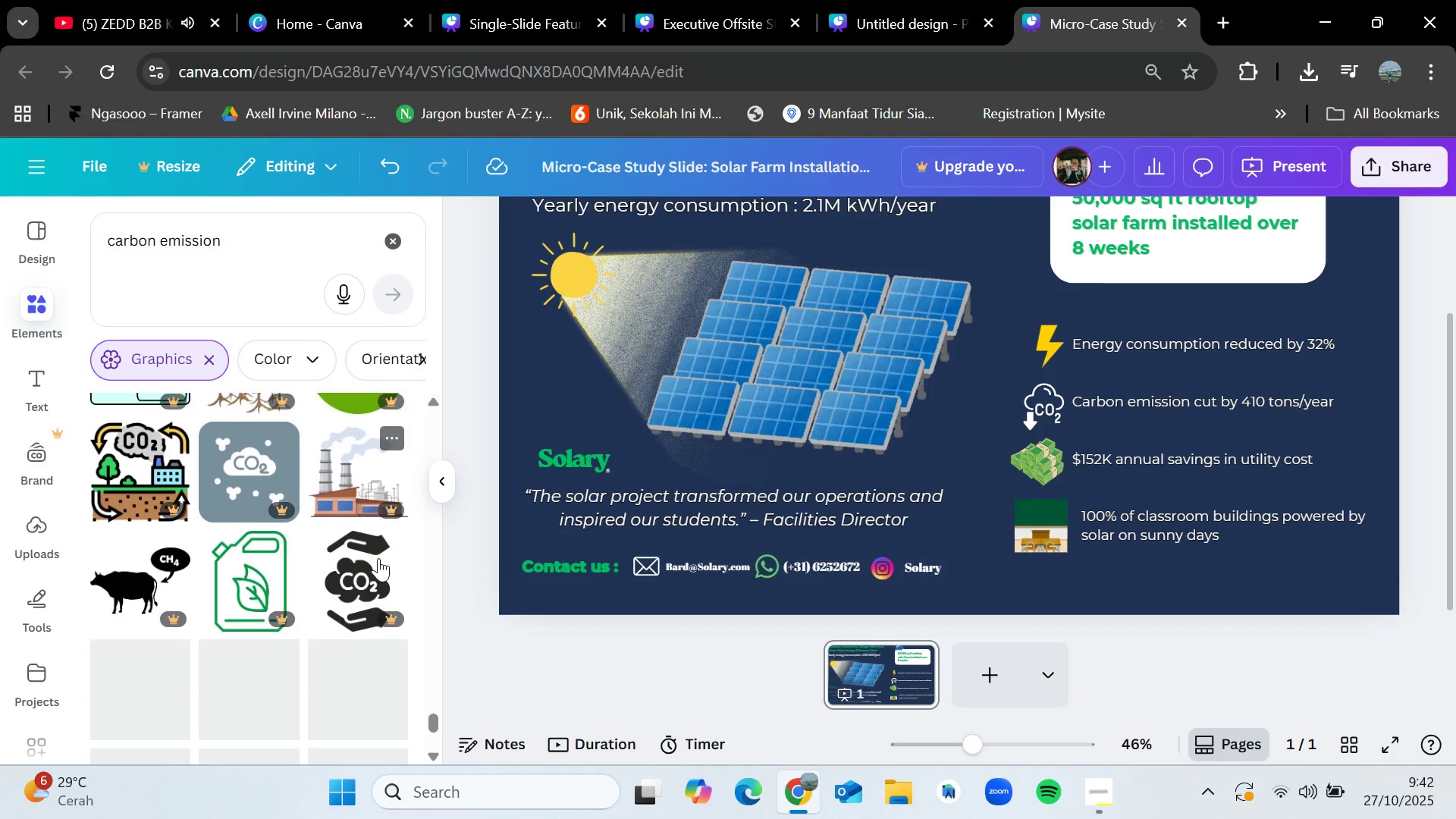 
left_click([860, 335])
 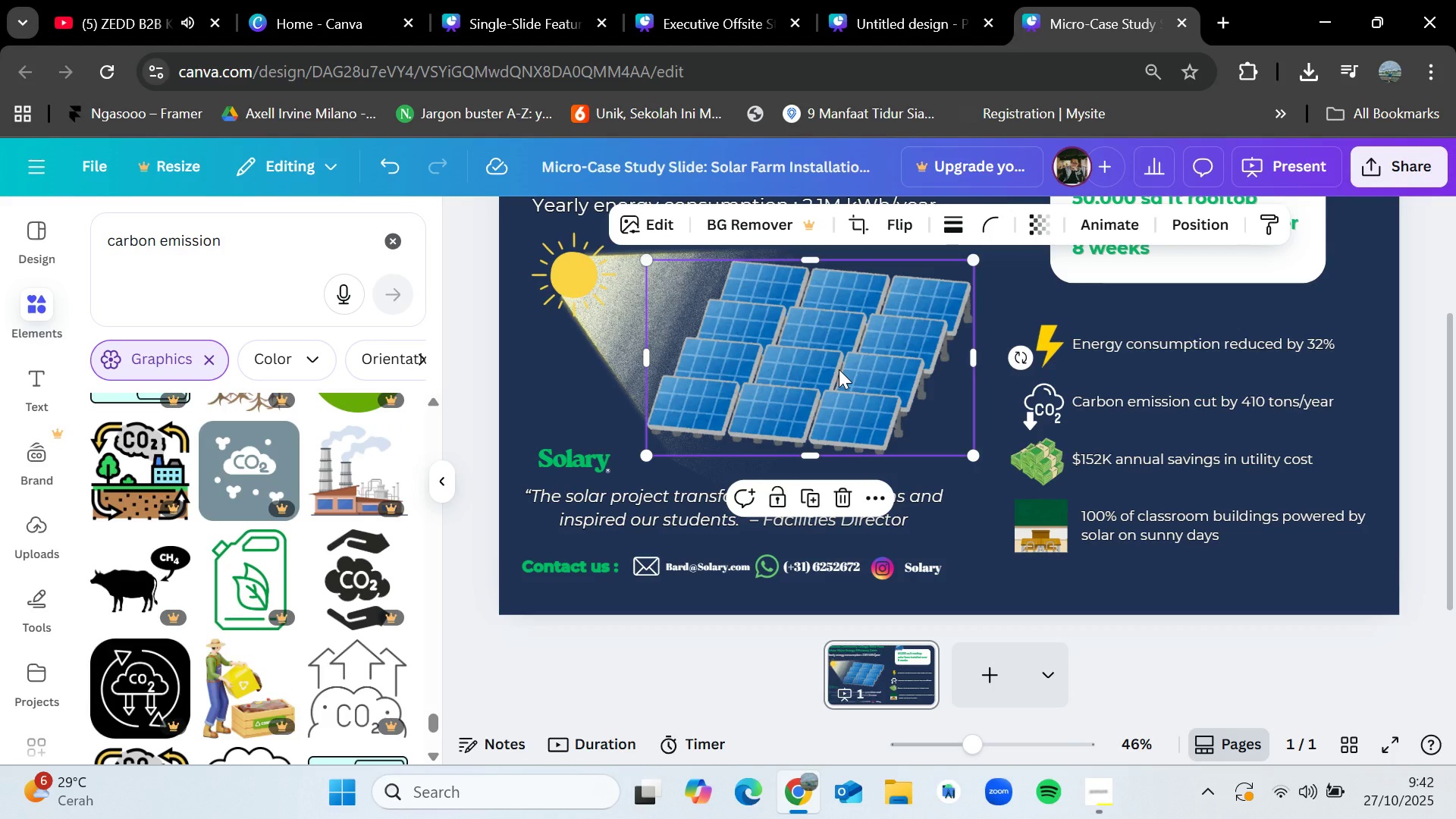 
key(VolumeUp)
 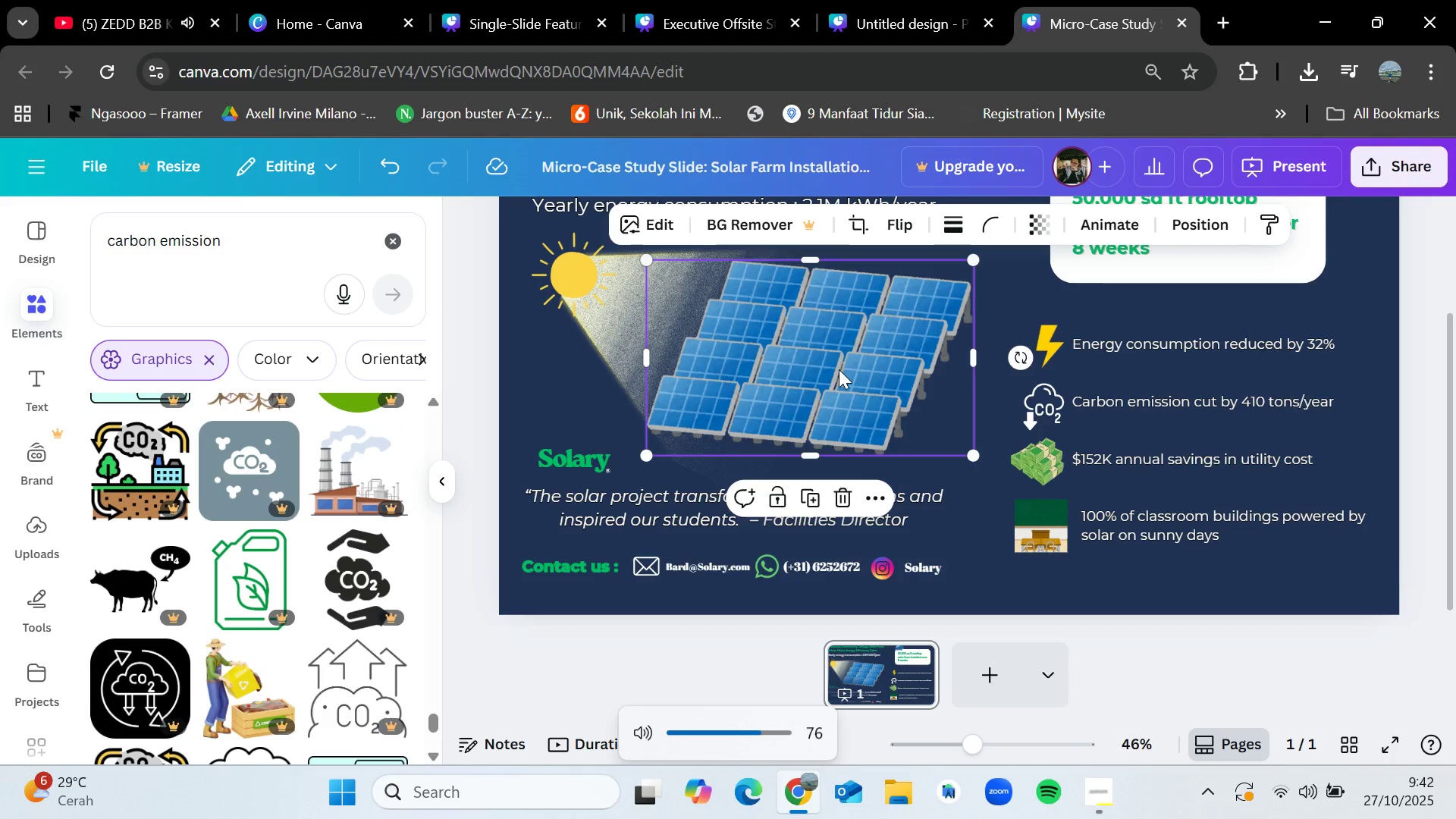 
key(VolumeUp)
 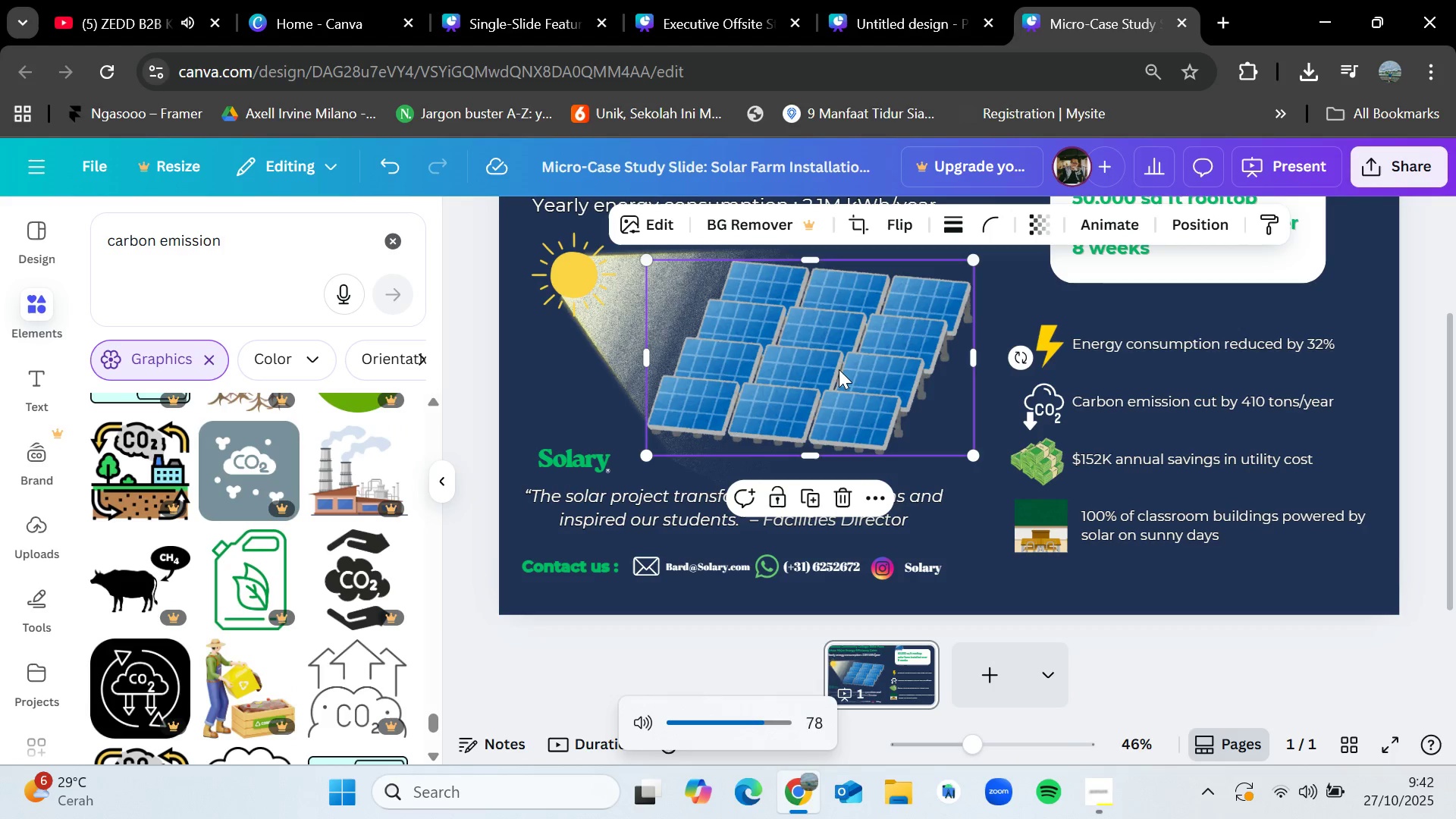 
key(VolumeUp)
 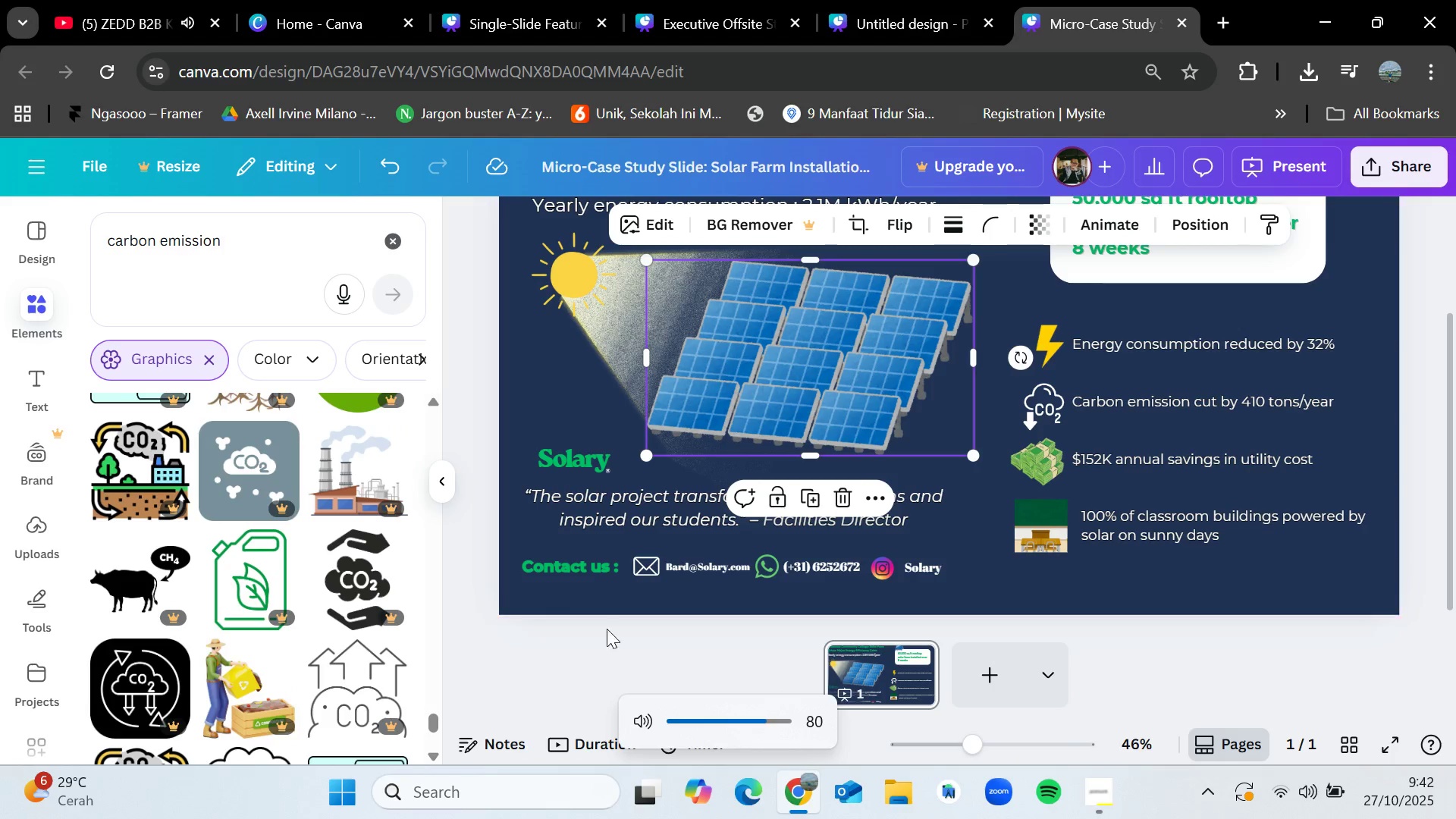 
scroll: coordinate [565, 642], scroll_direction: up, amount: 1.0
 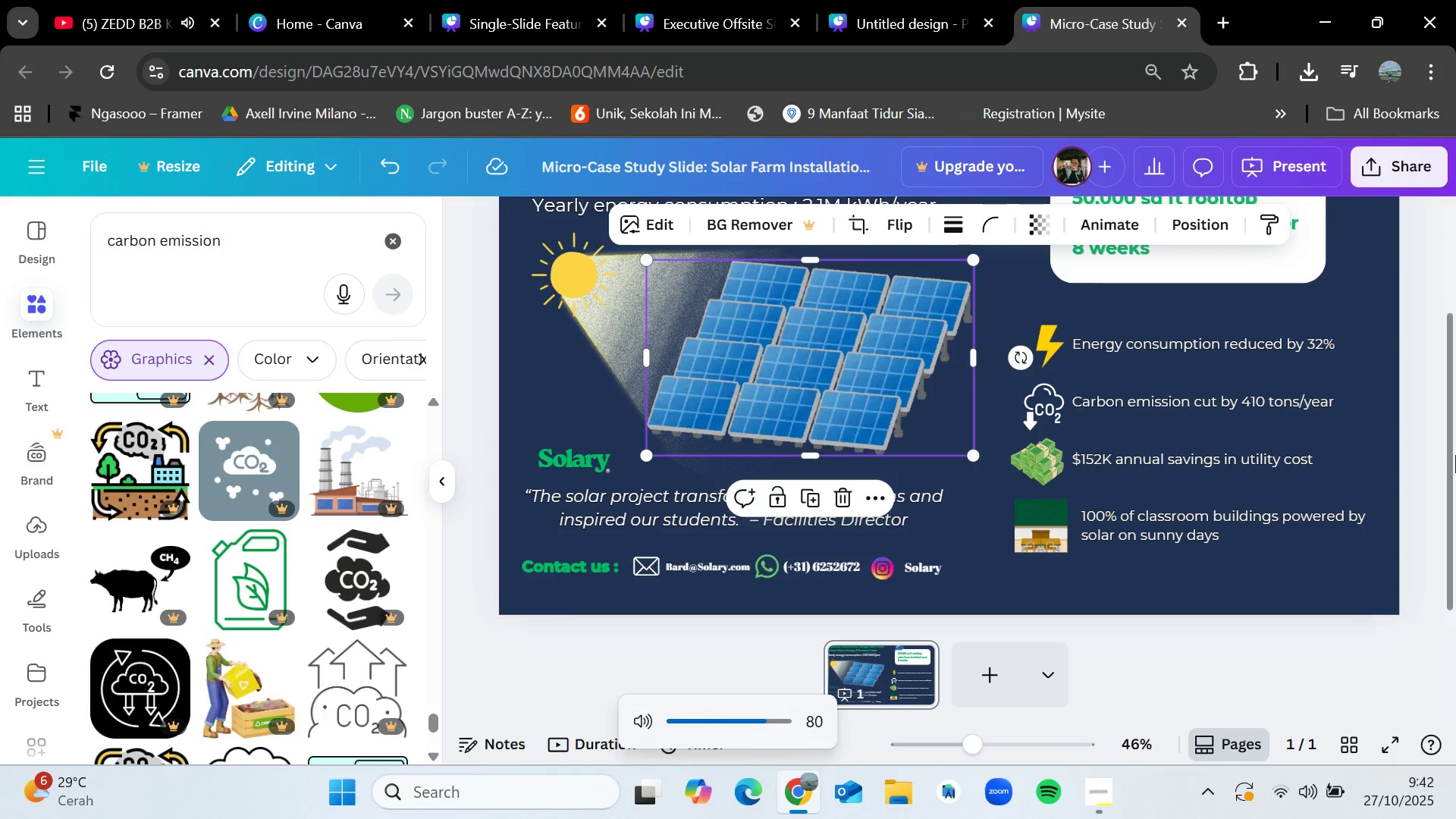 
left_click([1455, 455])
 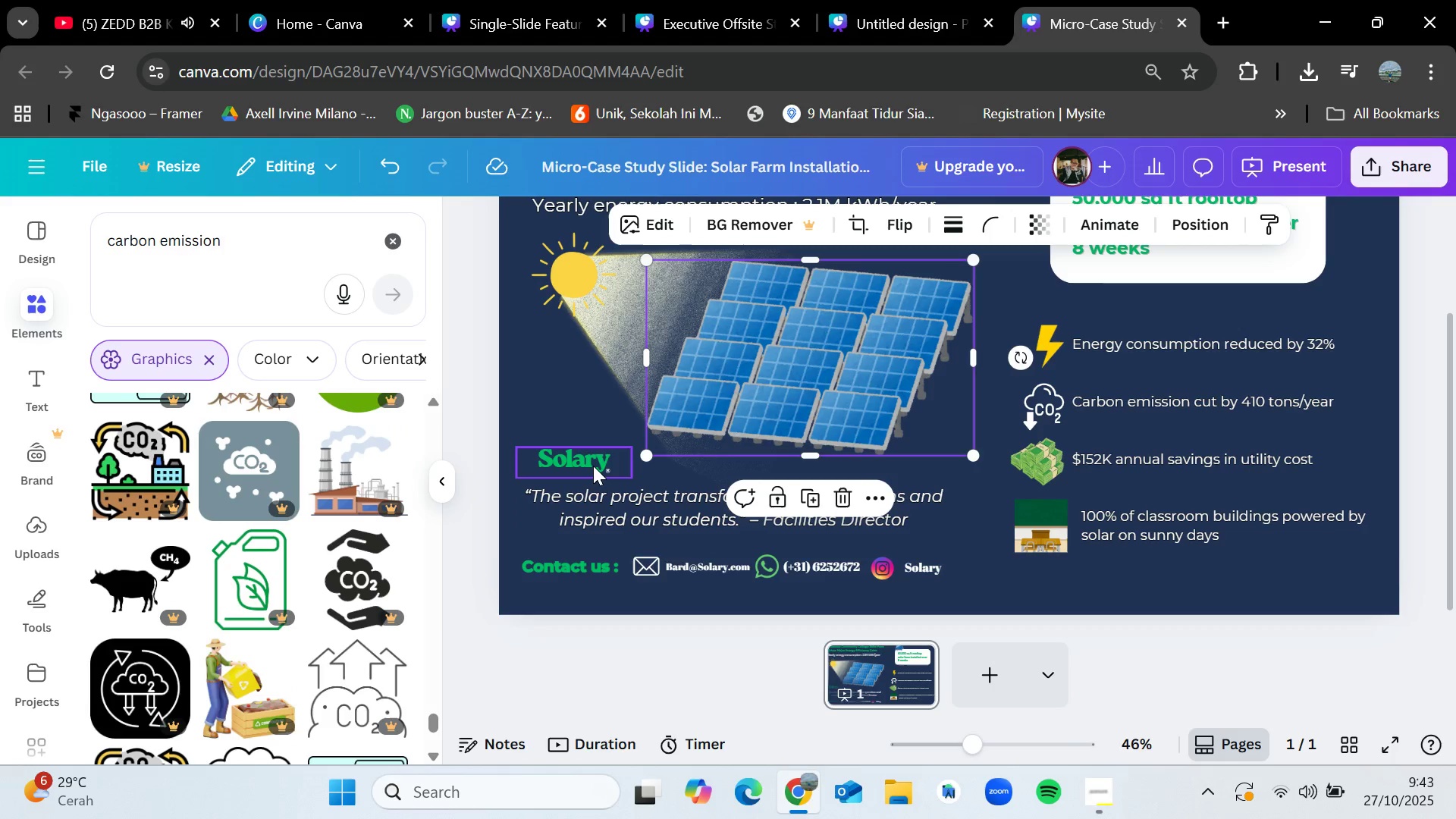 
left_click([606, 500])
 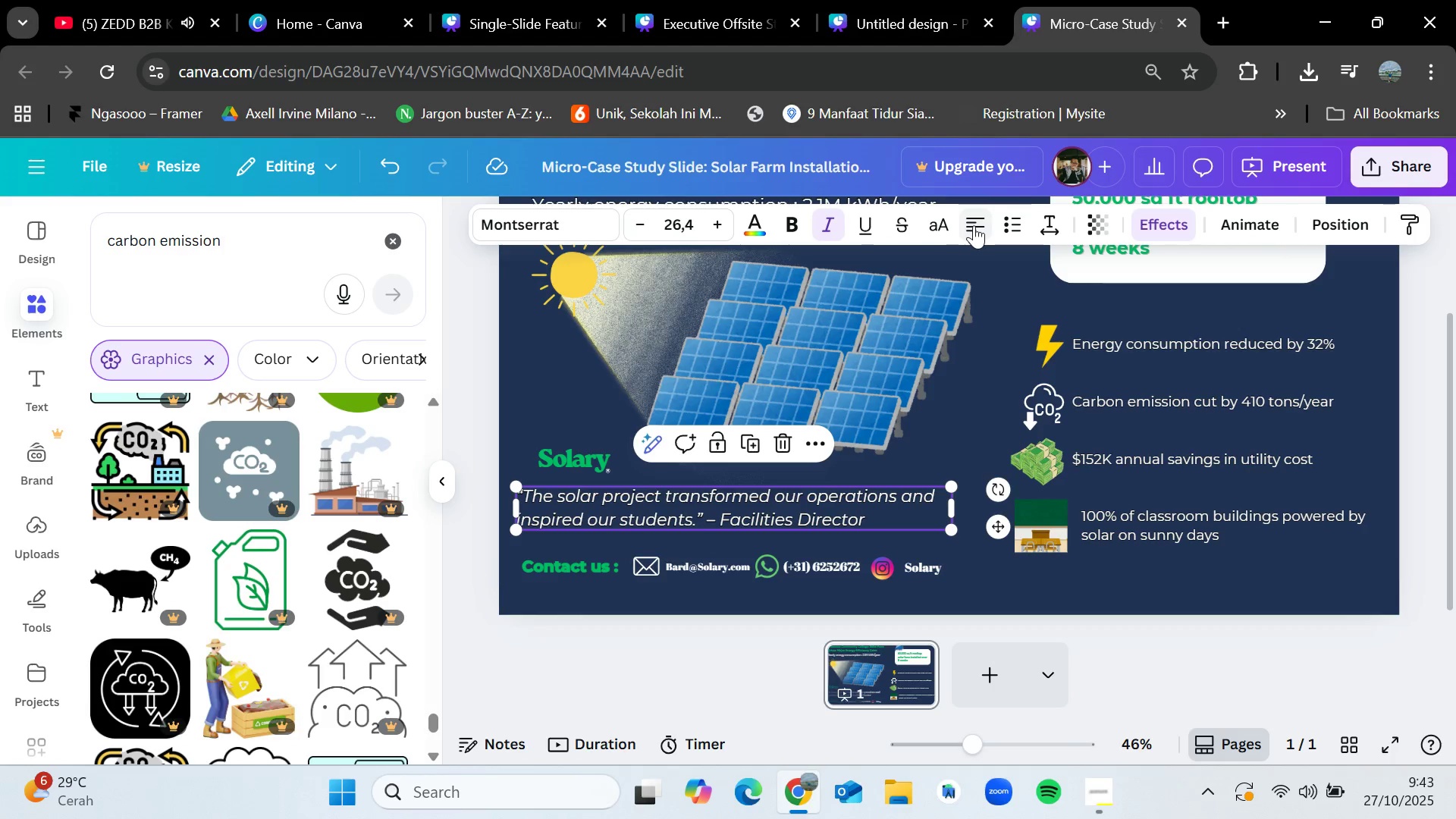 
left_click([975, 225])
 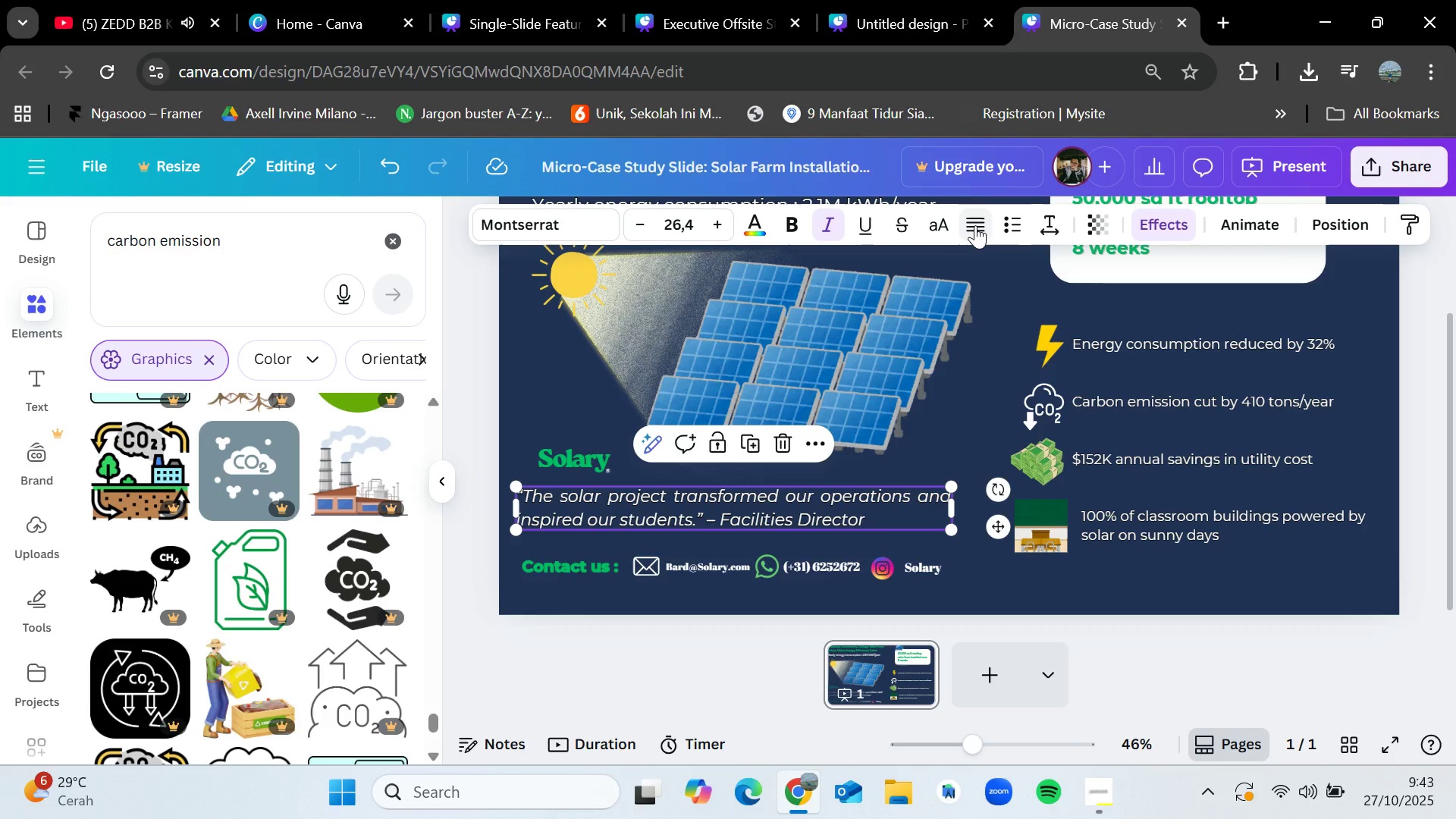 
left_click([971, 226])
 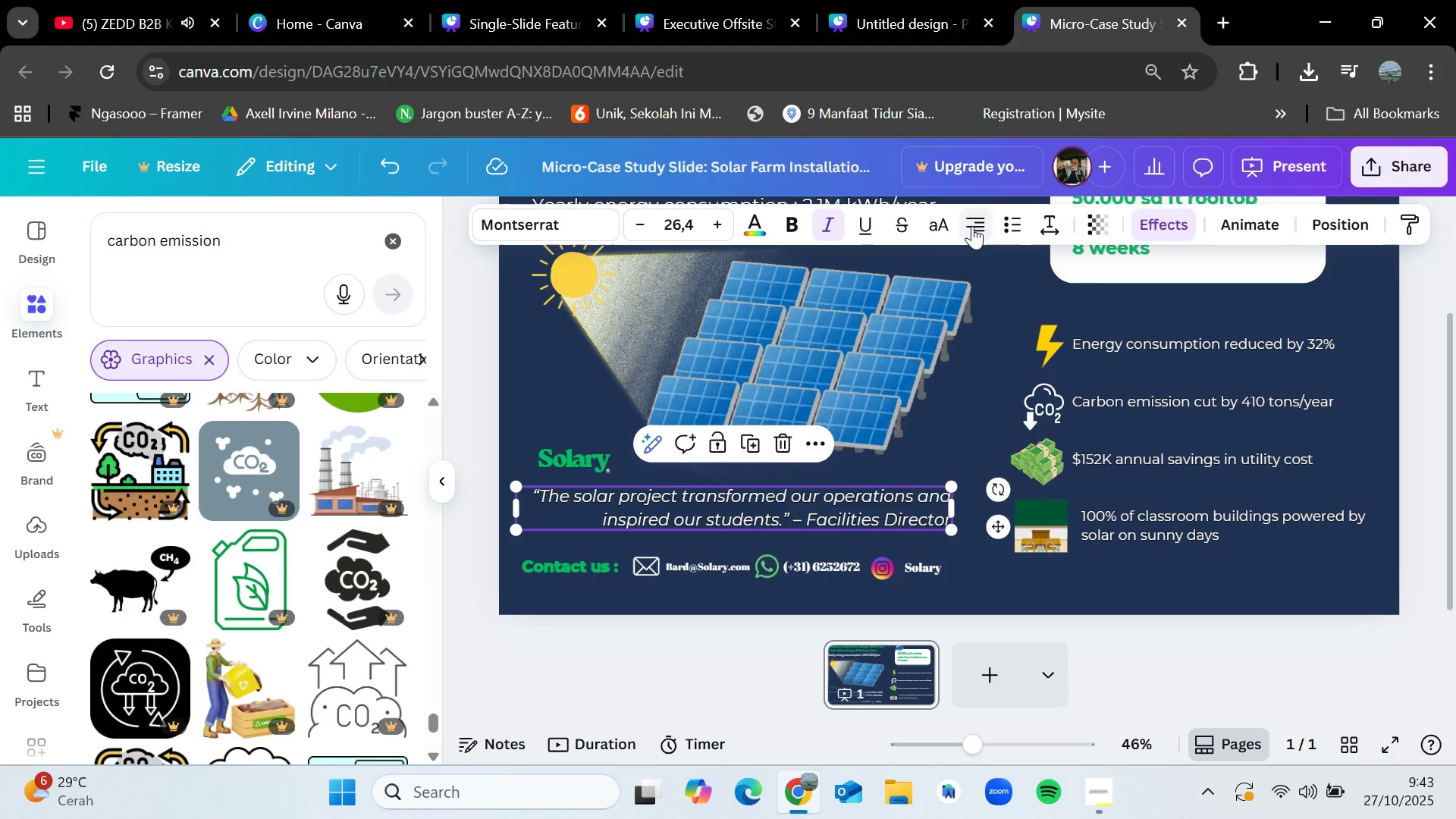 
left_click([972, 226])
 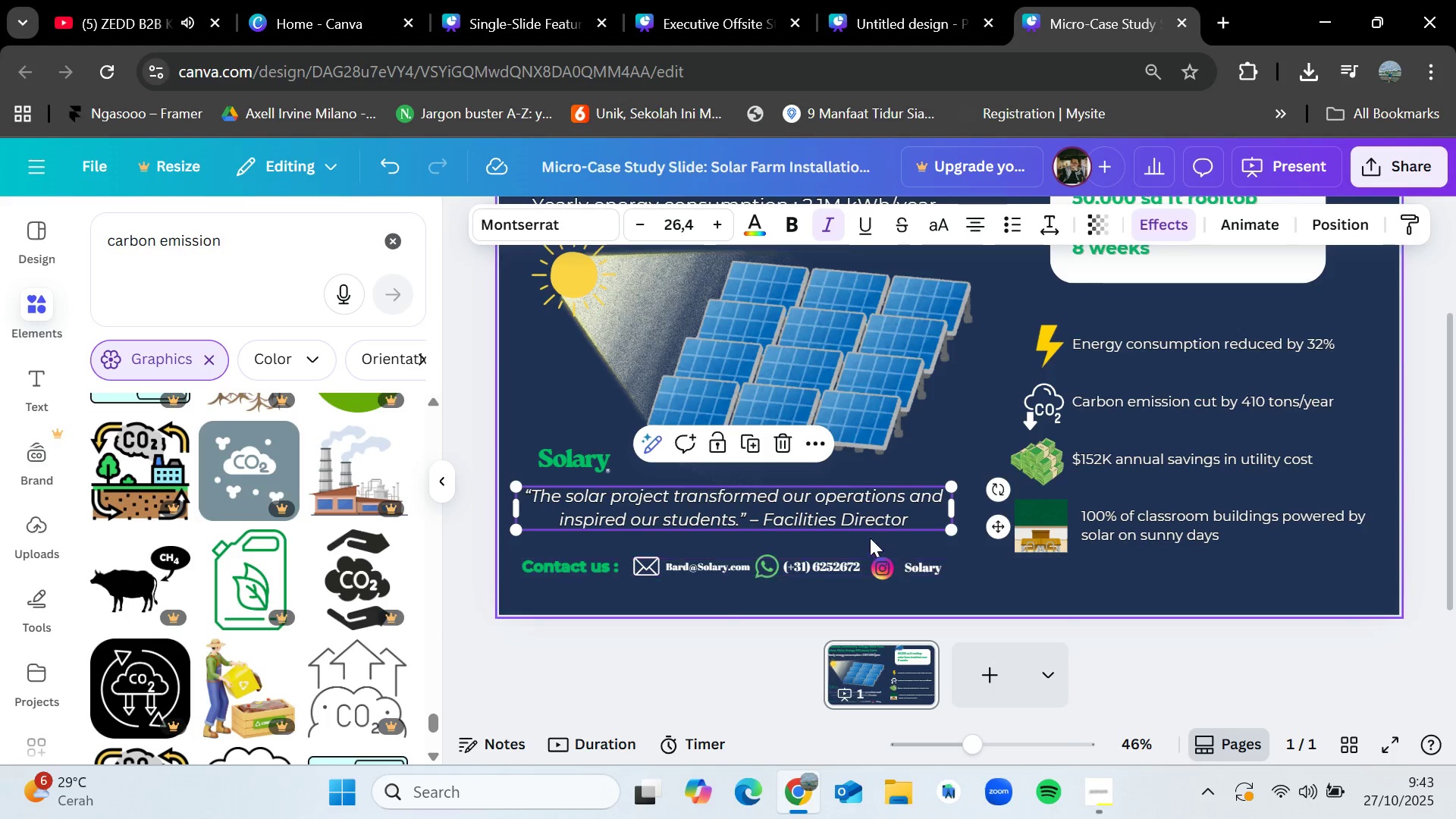 
double_click([875, 520])
 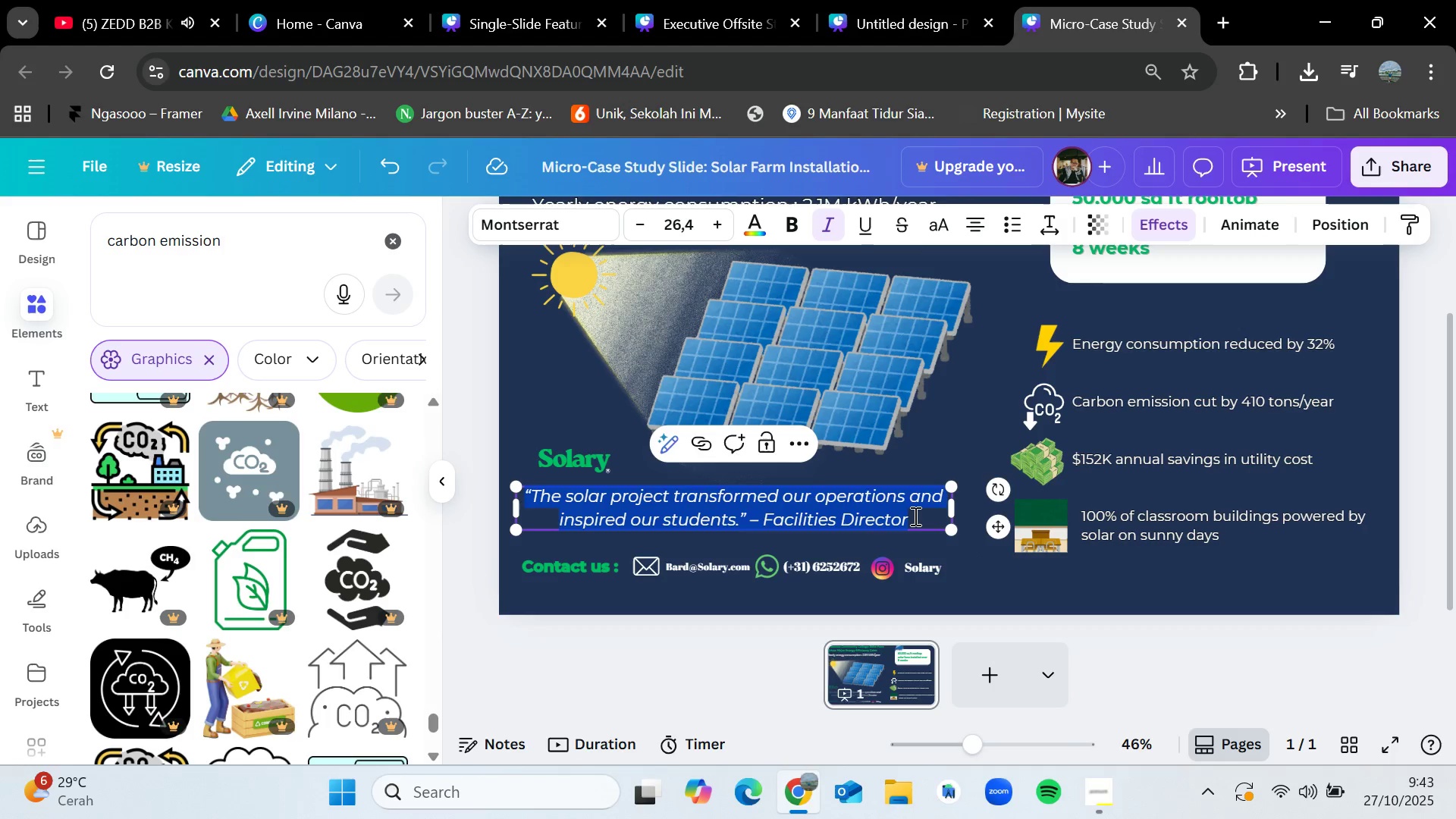 
left_click([914, 516])
 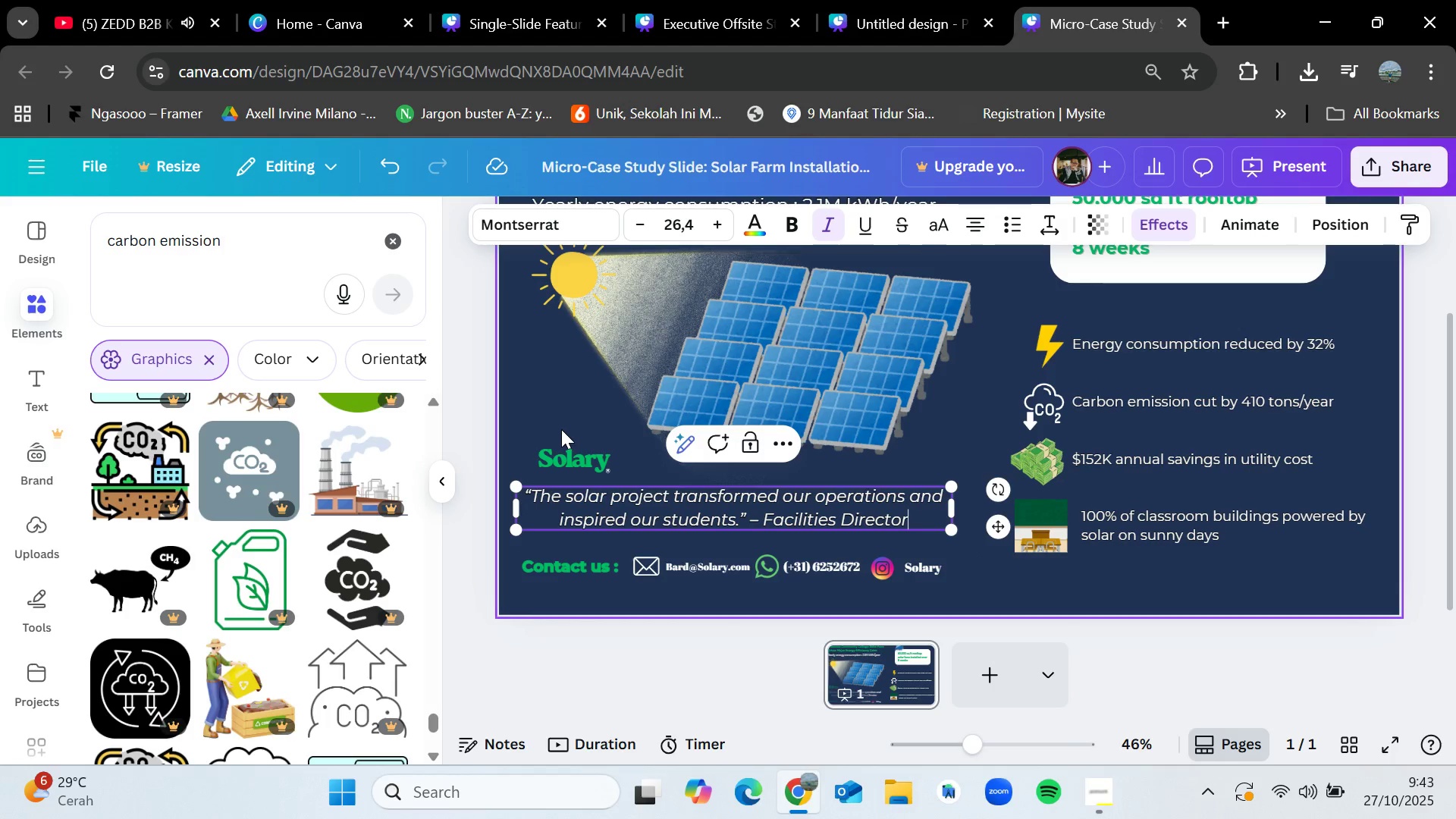 
left_click_drag(start_coordinate=[573, 453], to_coordinate=[563, 453])
 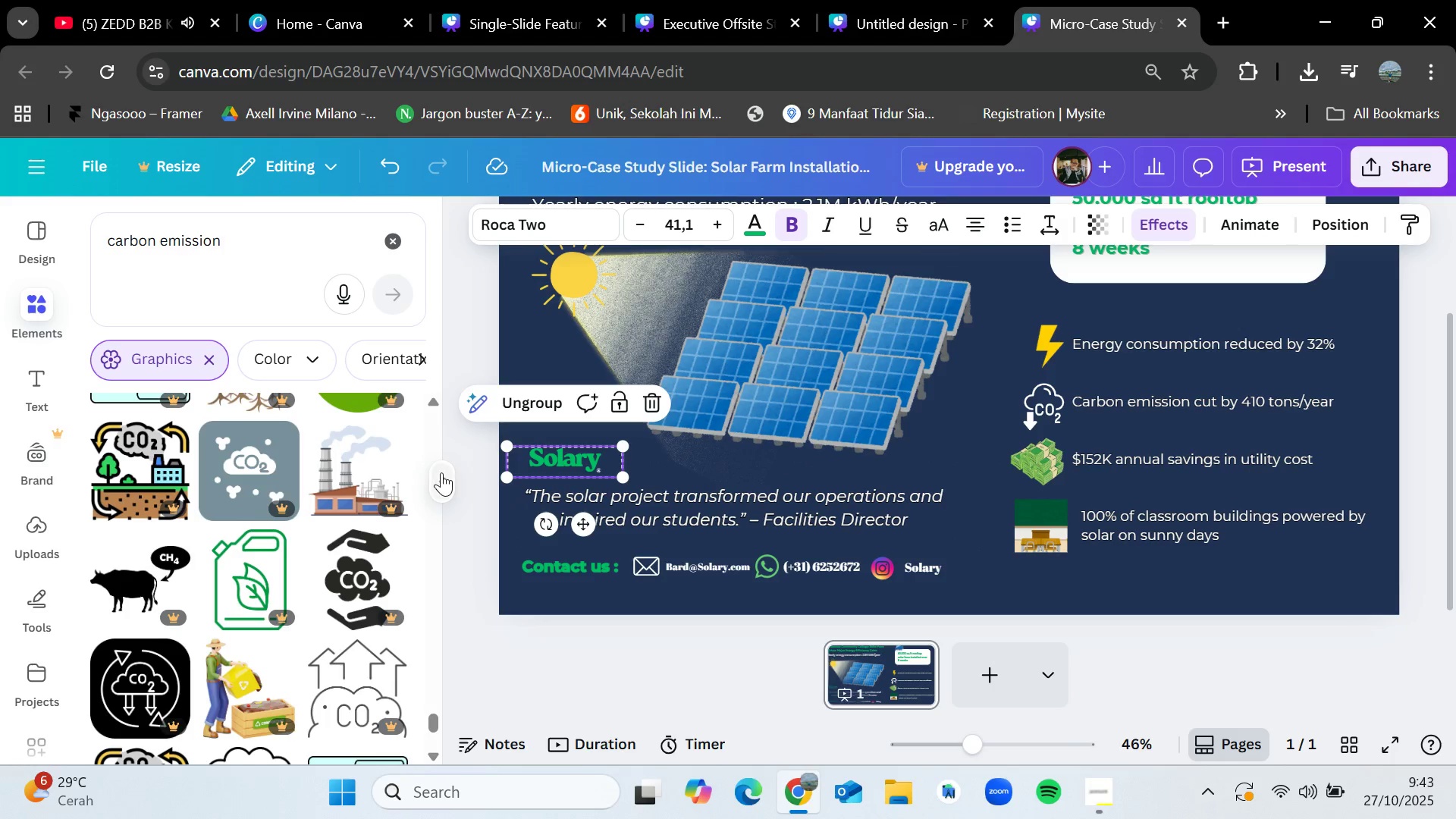 
left_click([441, 472])
 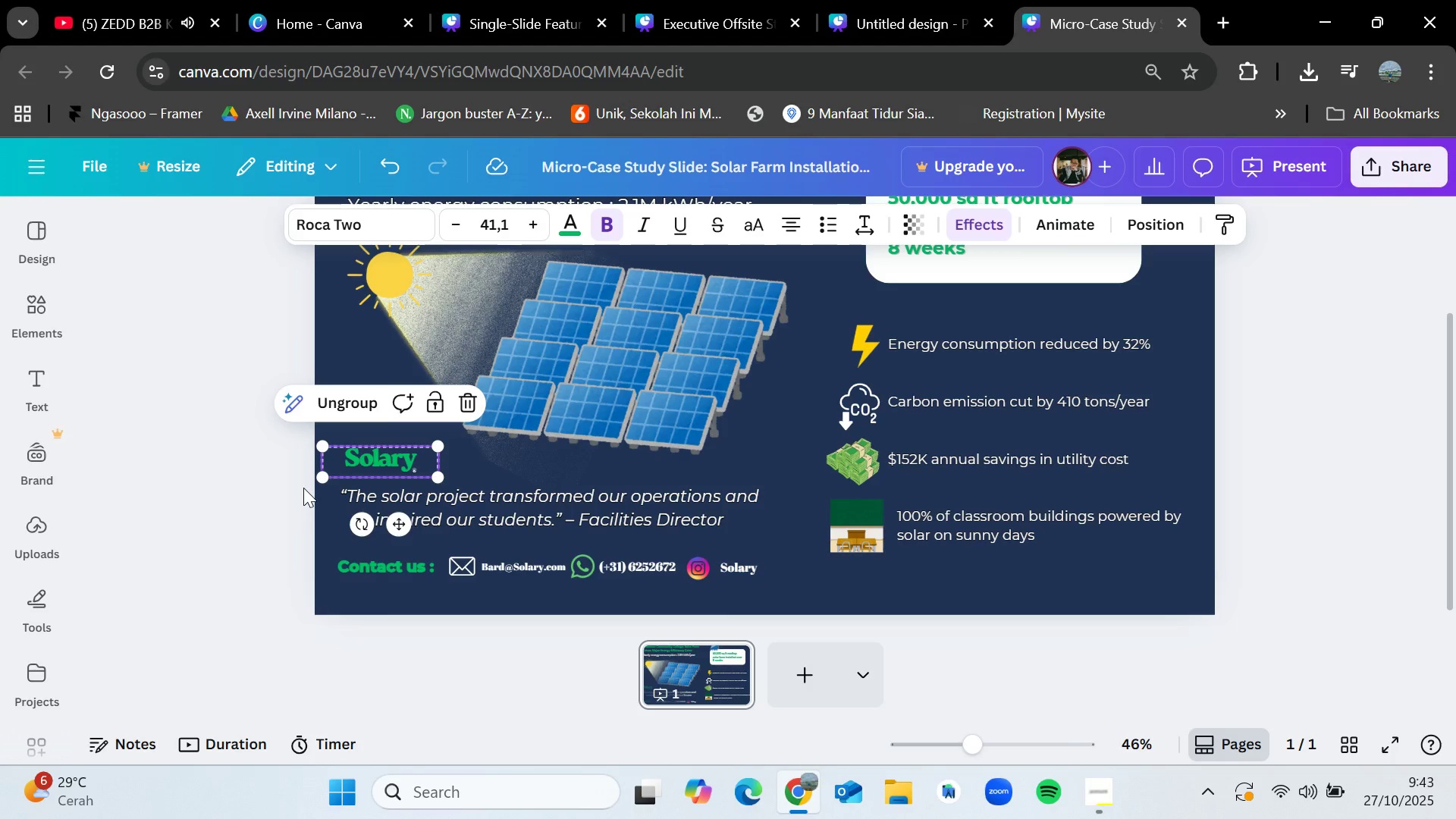 
left_click([265, 504])
 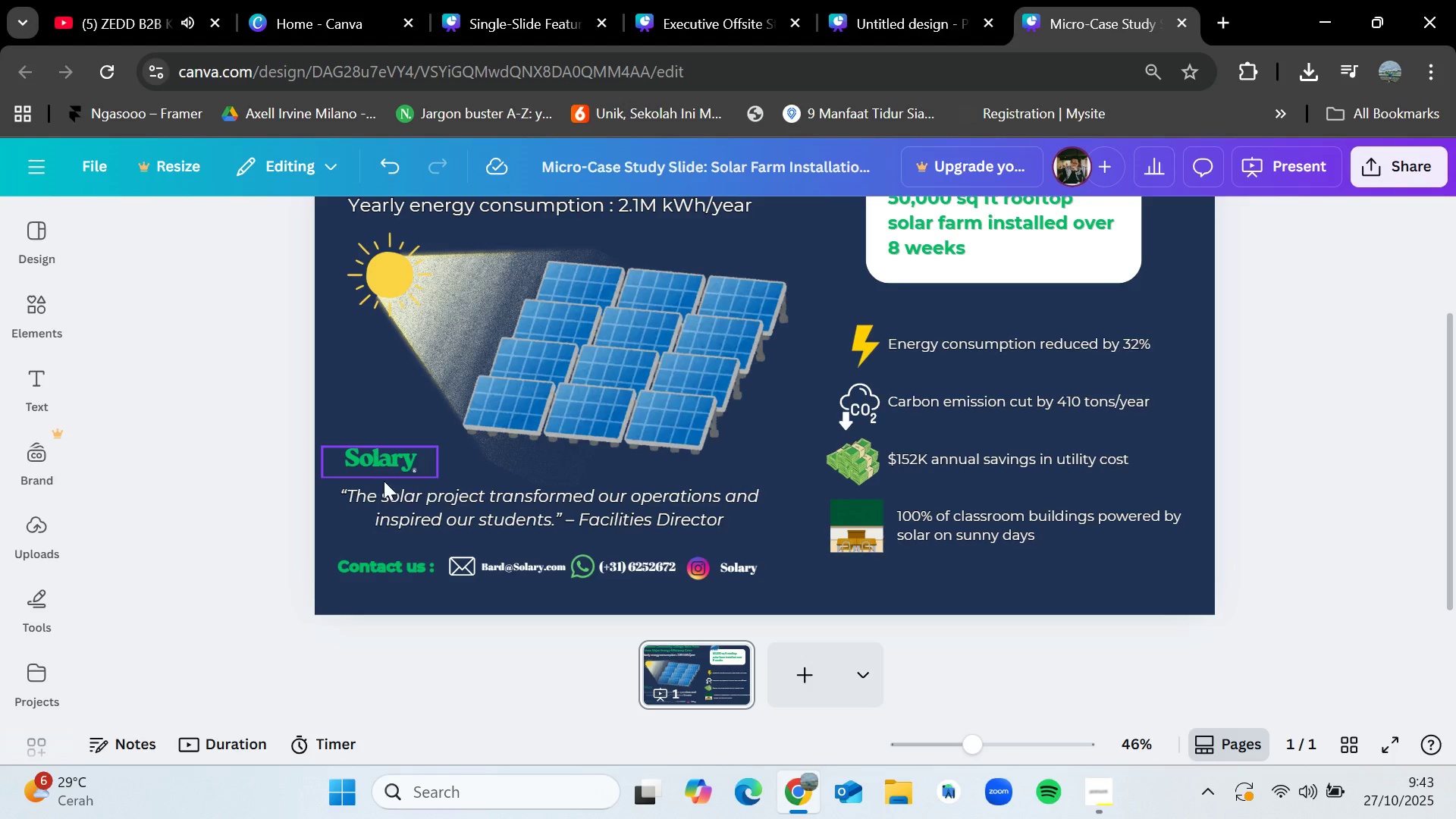 
scroll: coordinate [388, 520], scroll_direction: up, amount: 1.0
 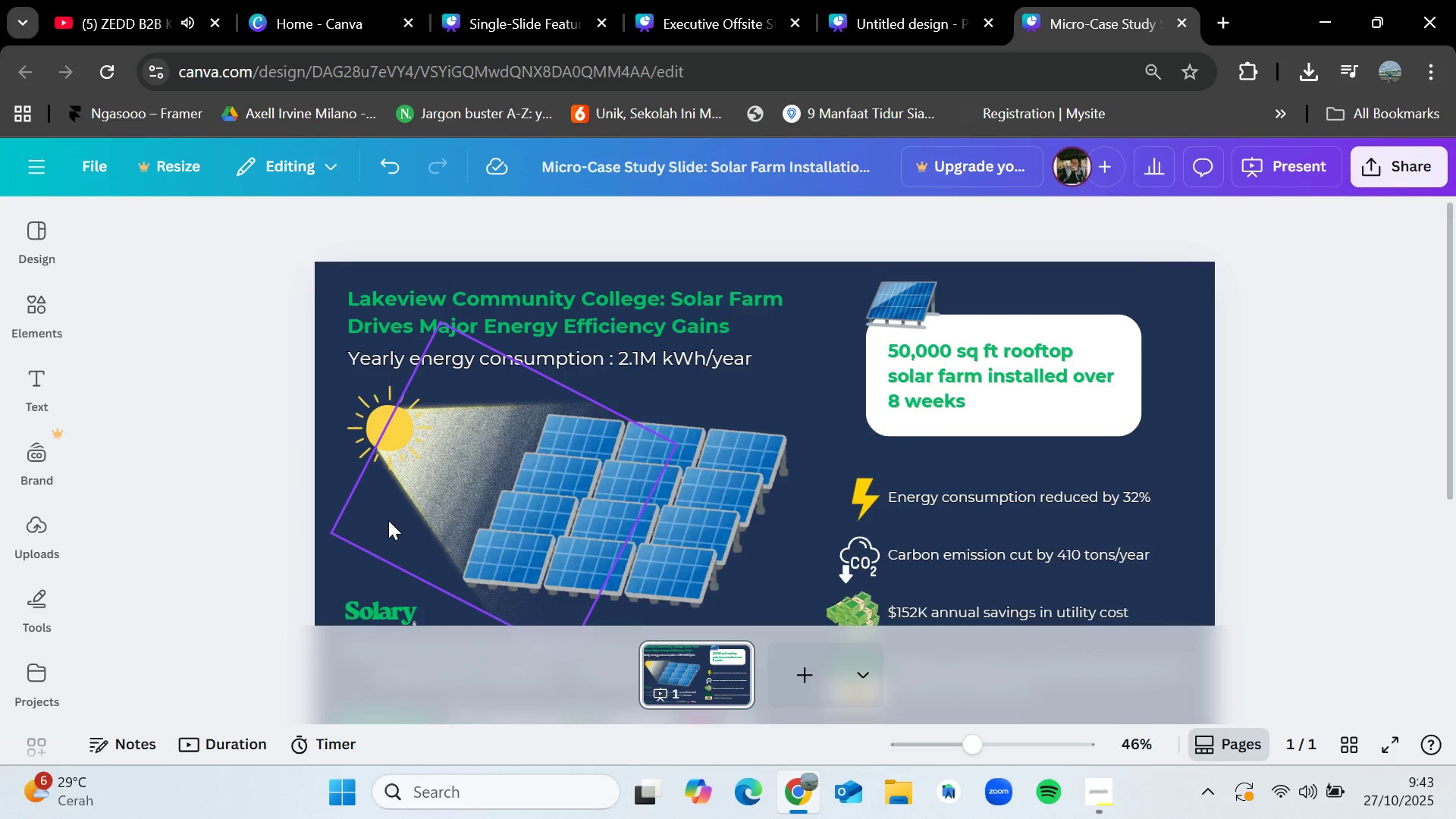 
scroll: coordinate [388, 520], scroll_direction: down, amount: 1.0
 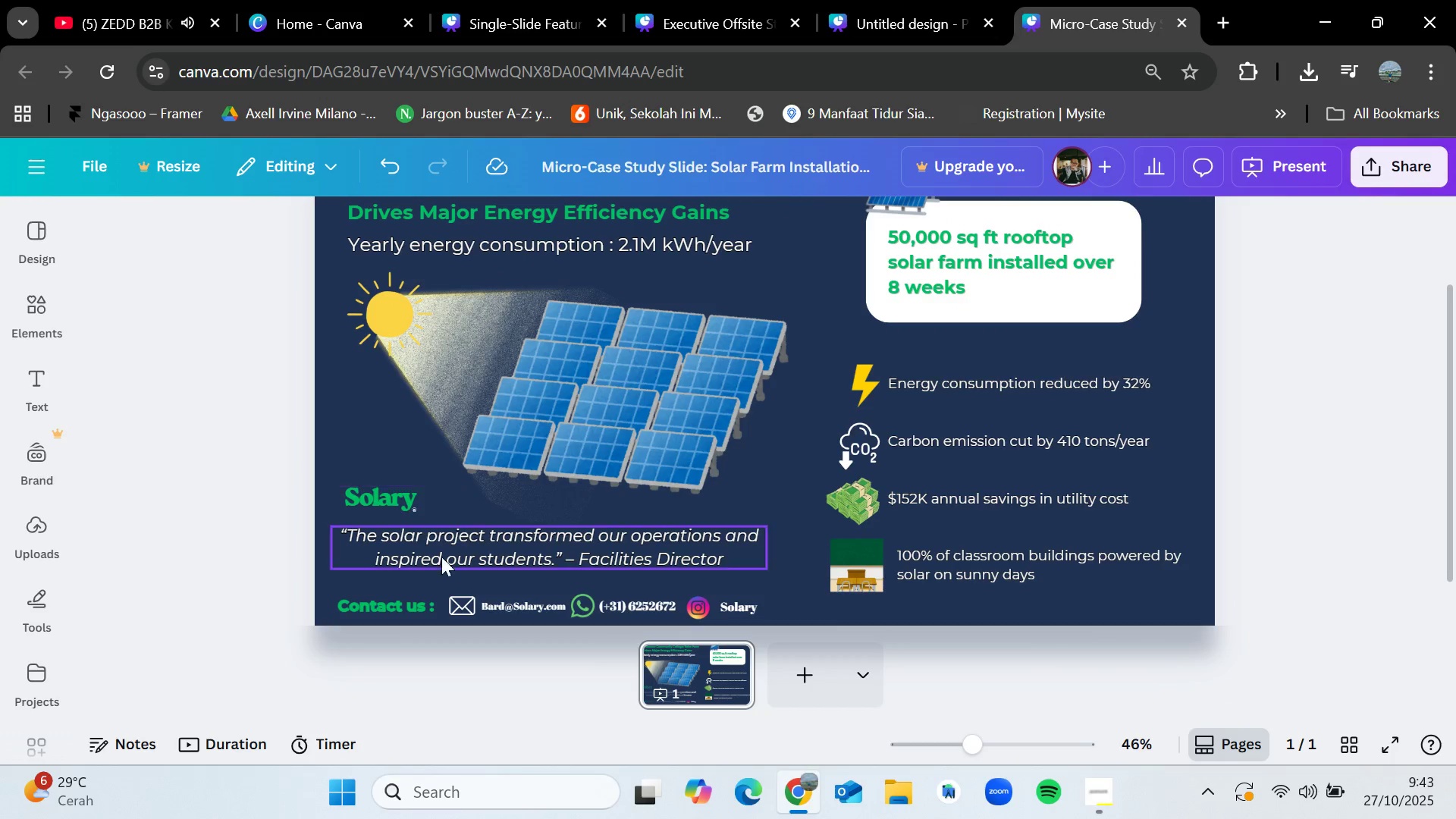 
left_click([455, 557])
 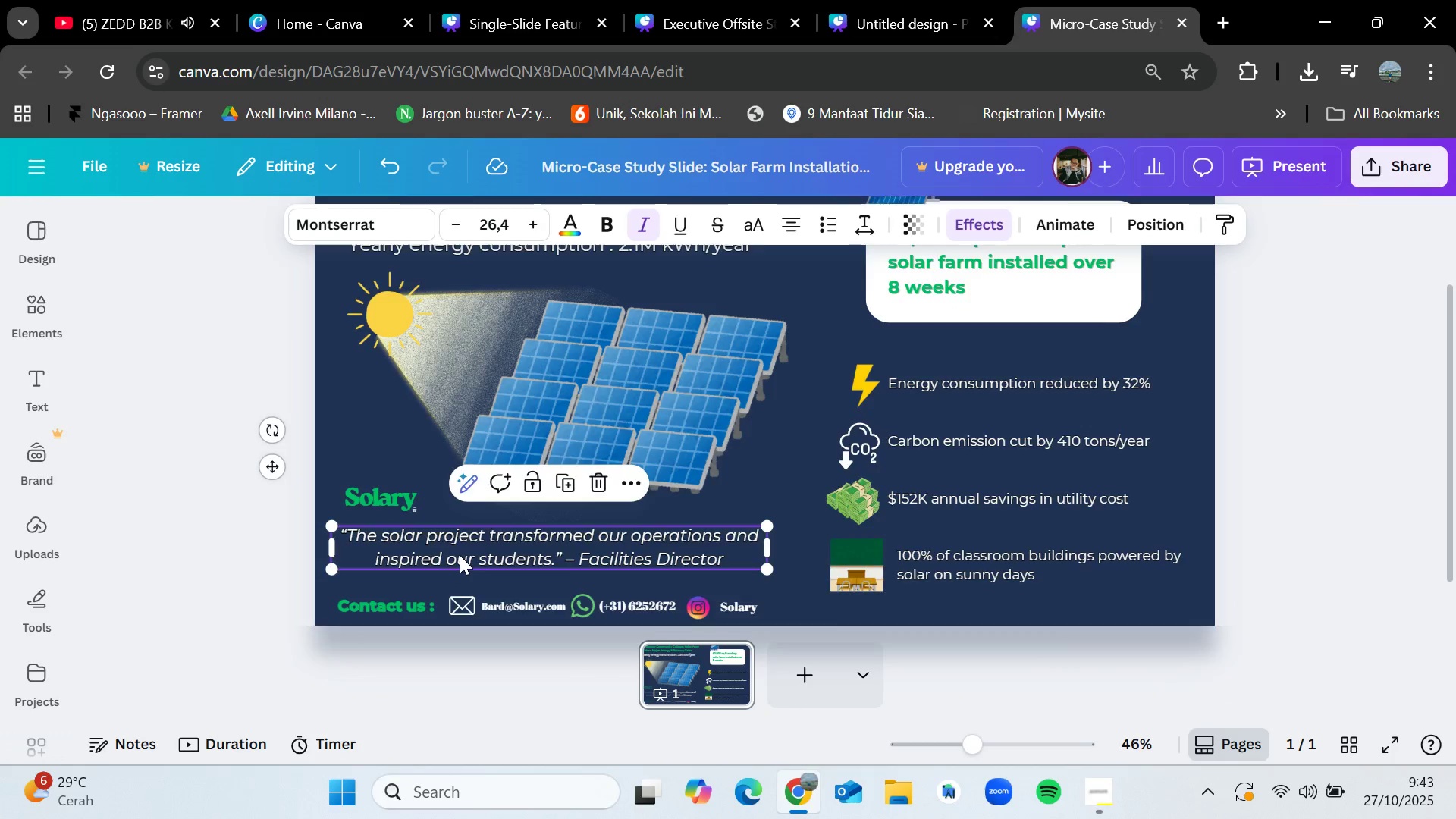 
scroll: coordinate [460, 555], scroll_direction: down, amount: 1.0
 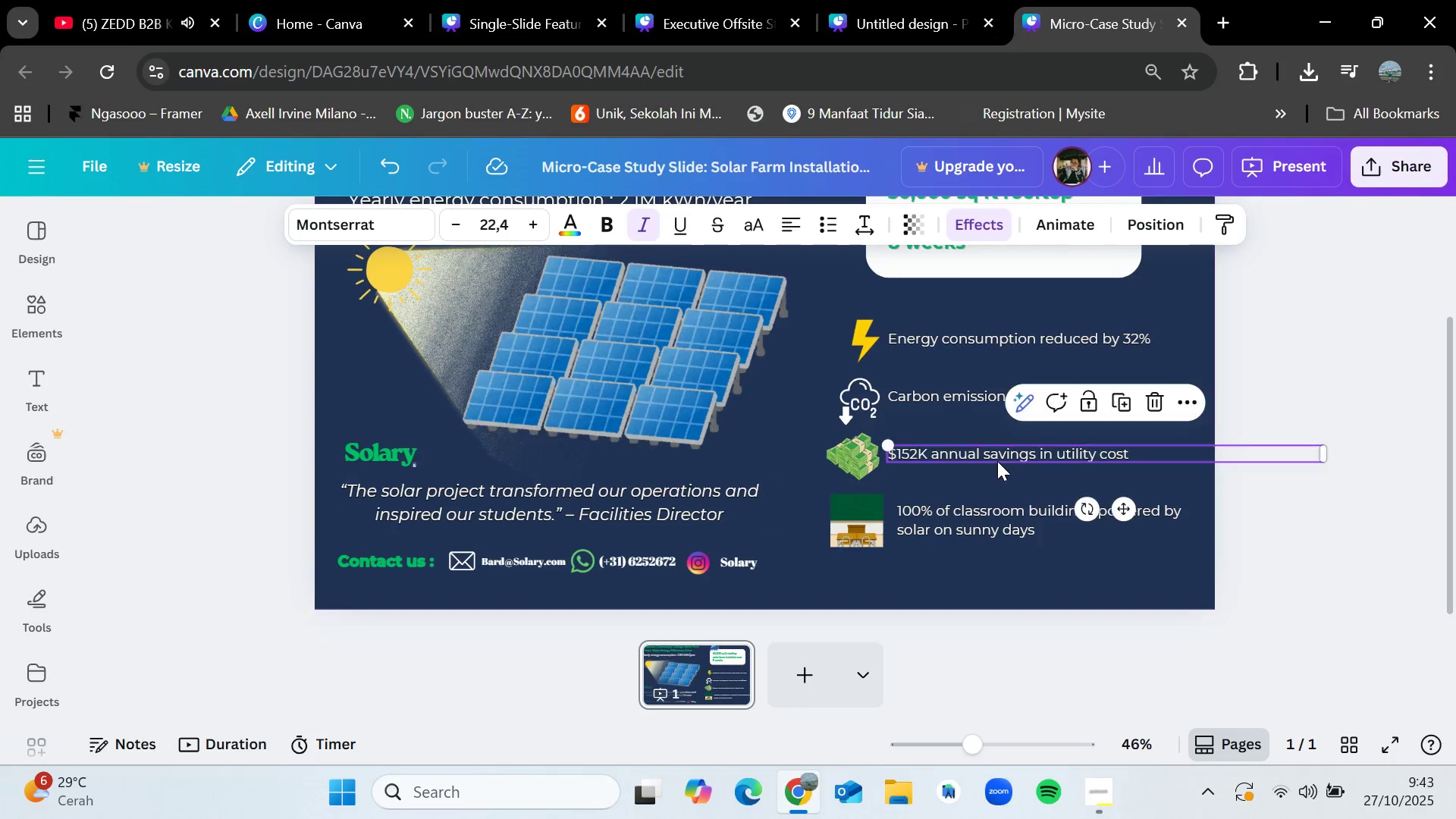 
double_click([997, 461])
 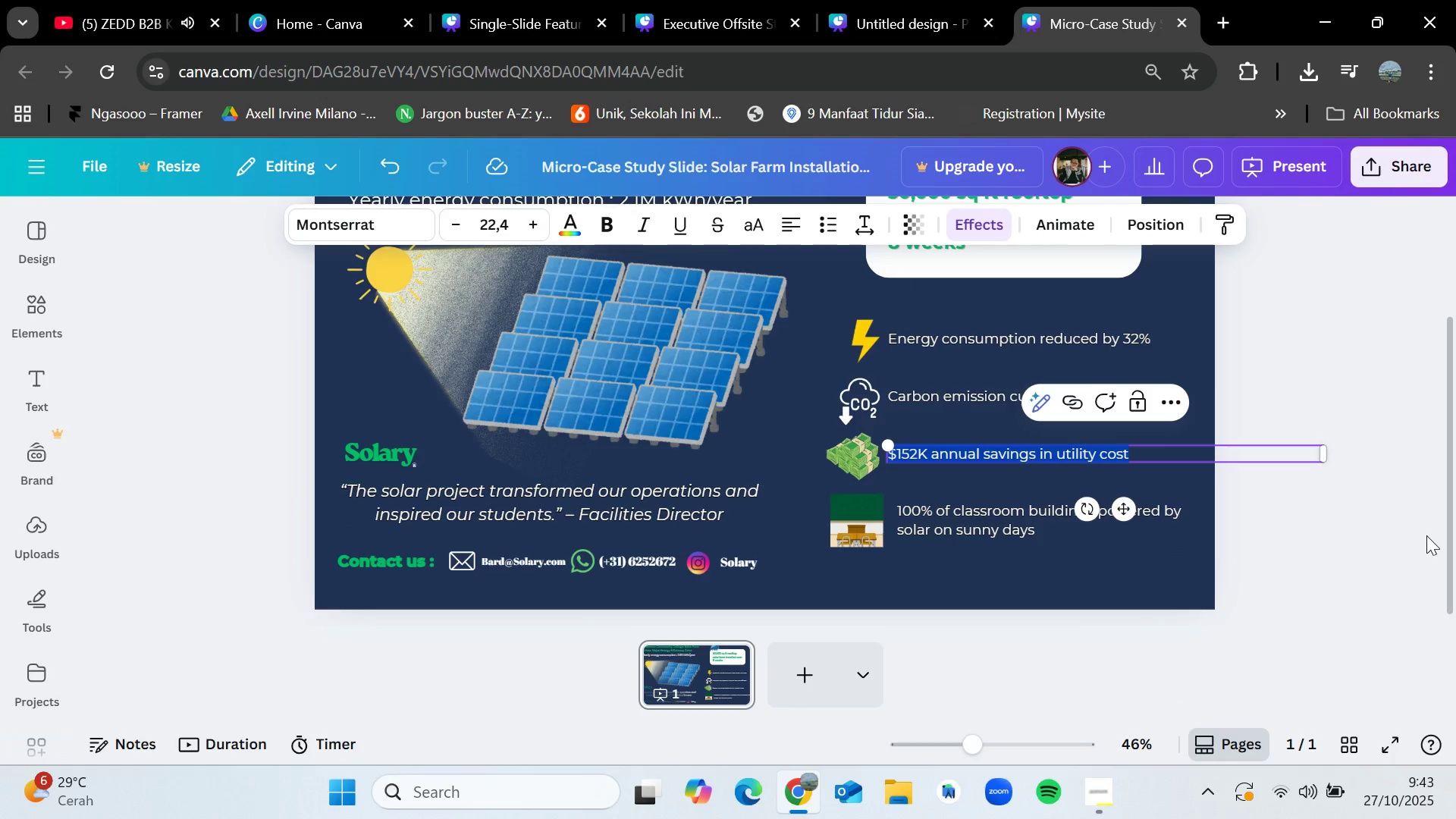 
left_click([1426, 535])
 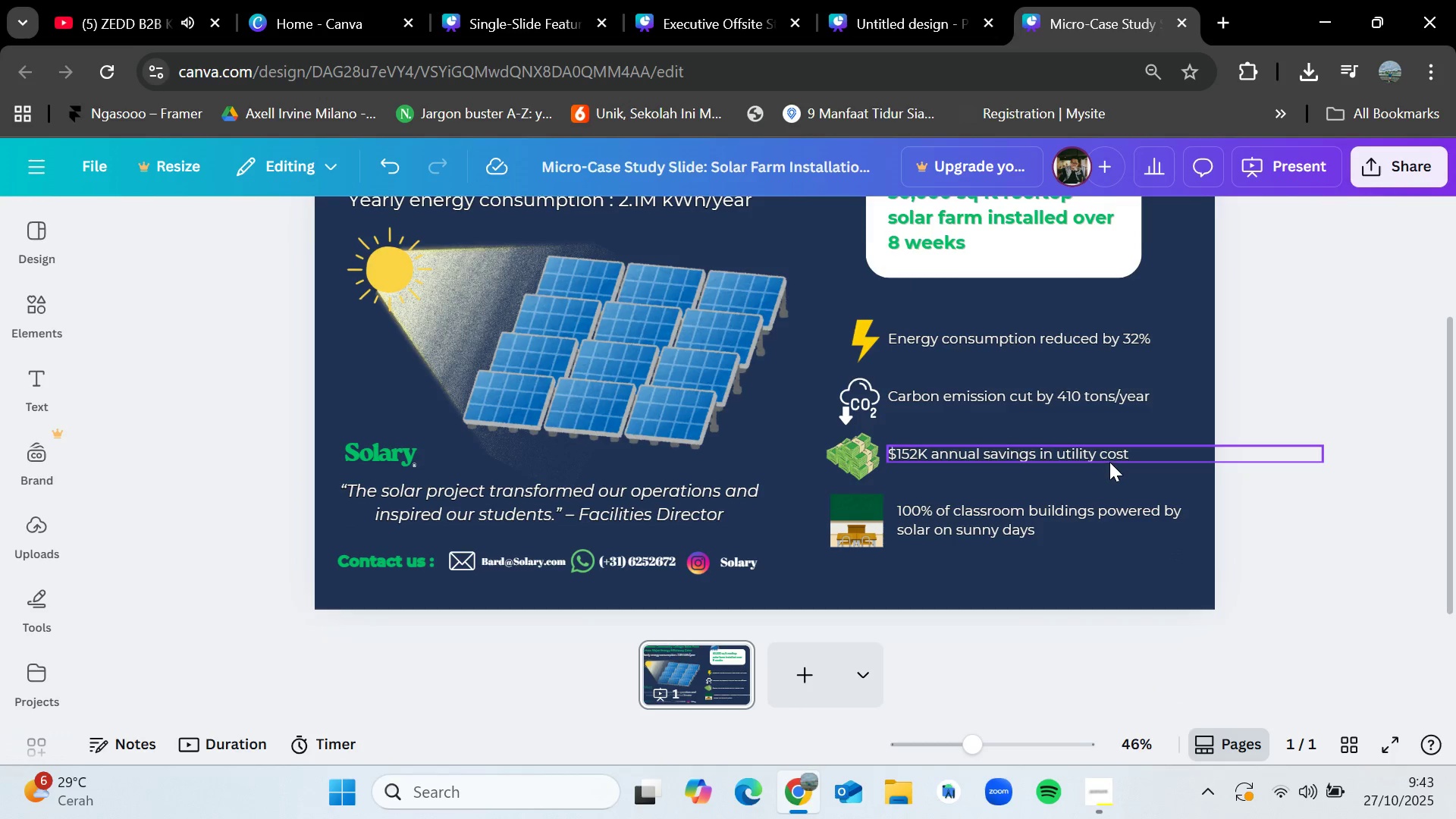 
double_click([1109, 462])
 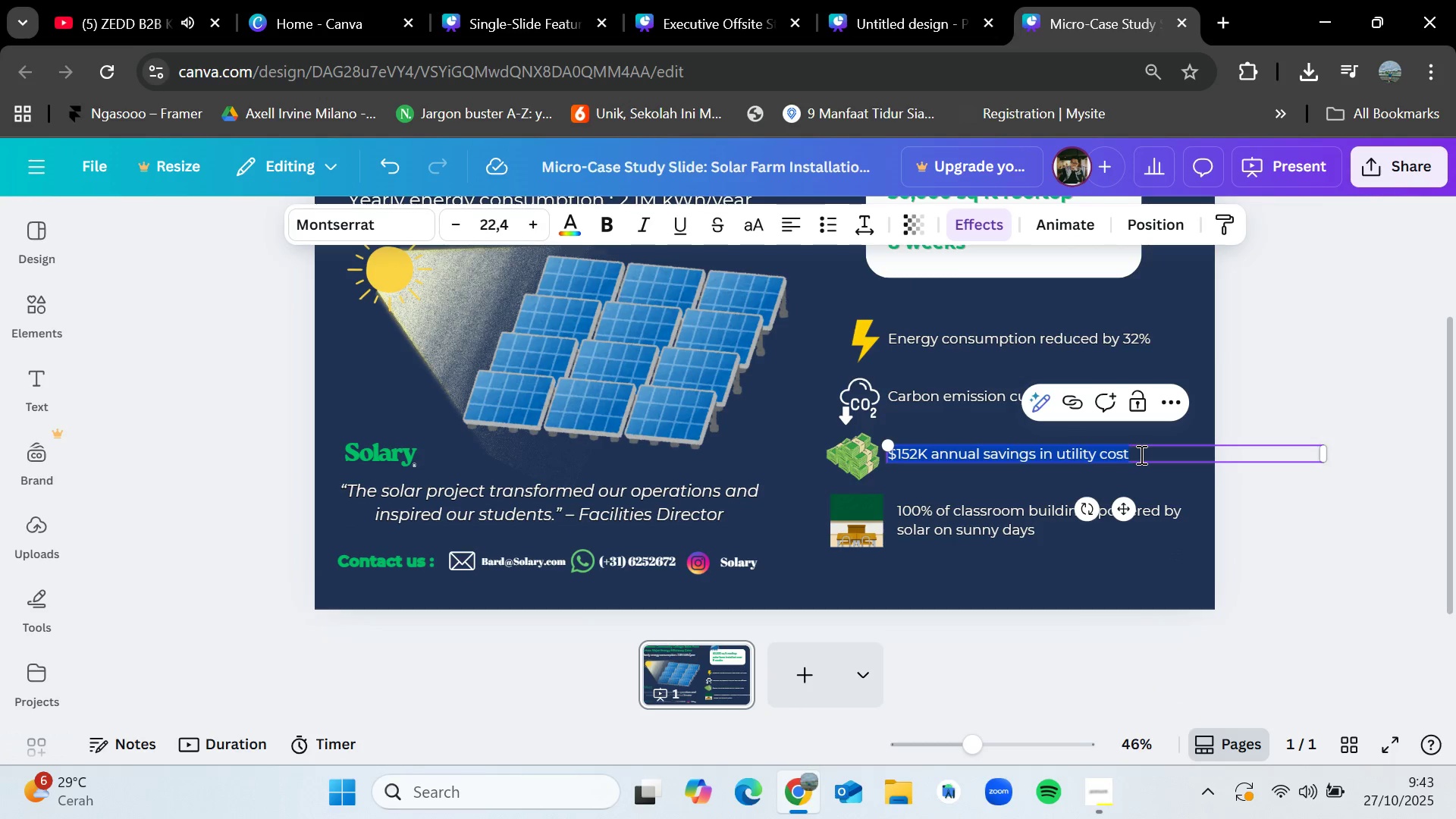 
triple_click([1140, 454])
 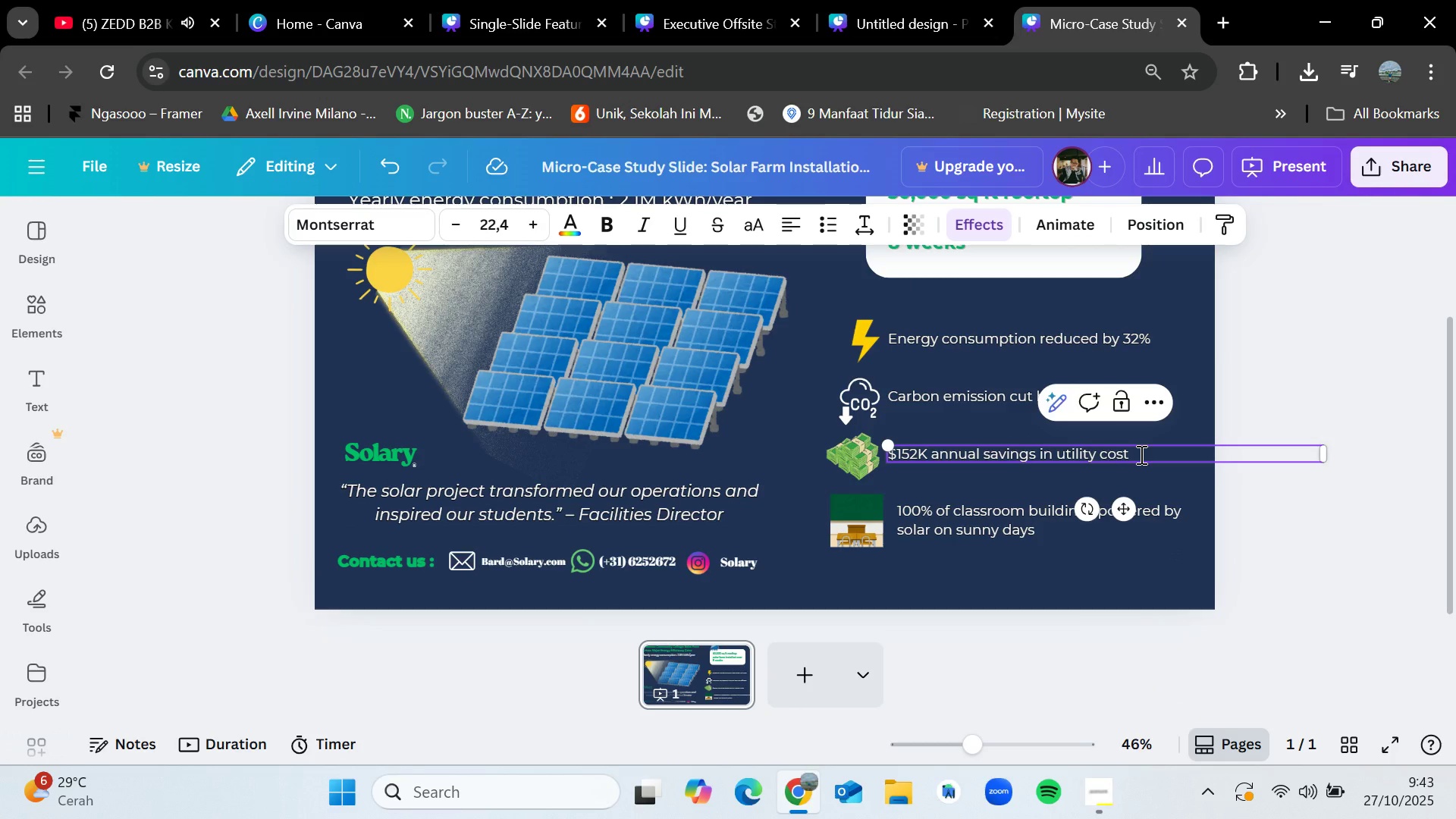 
key(Backspace)
key(Backspace)
key(Backspace)
key(Backspace)
type(COST)
 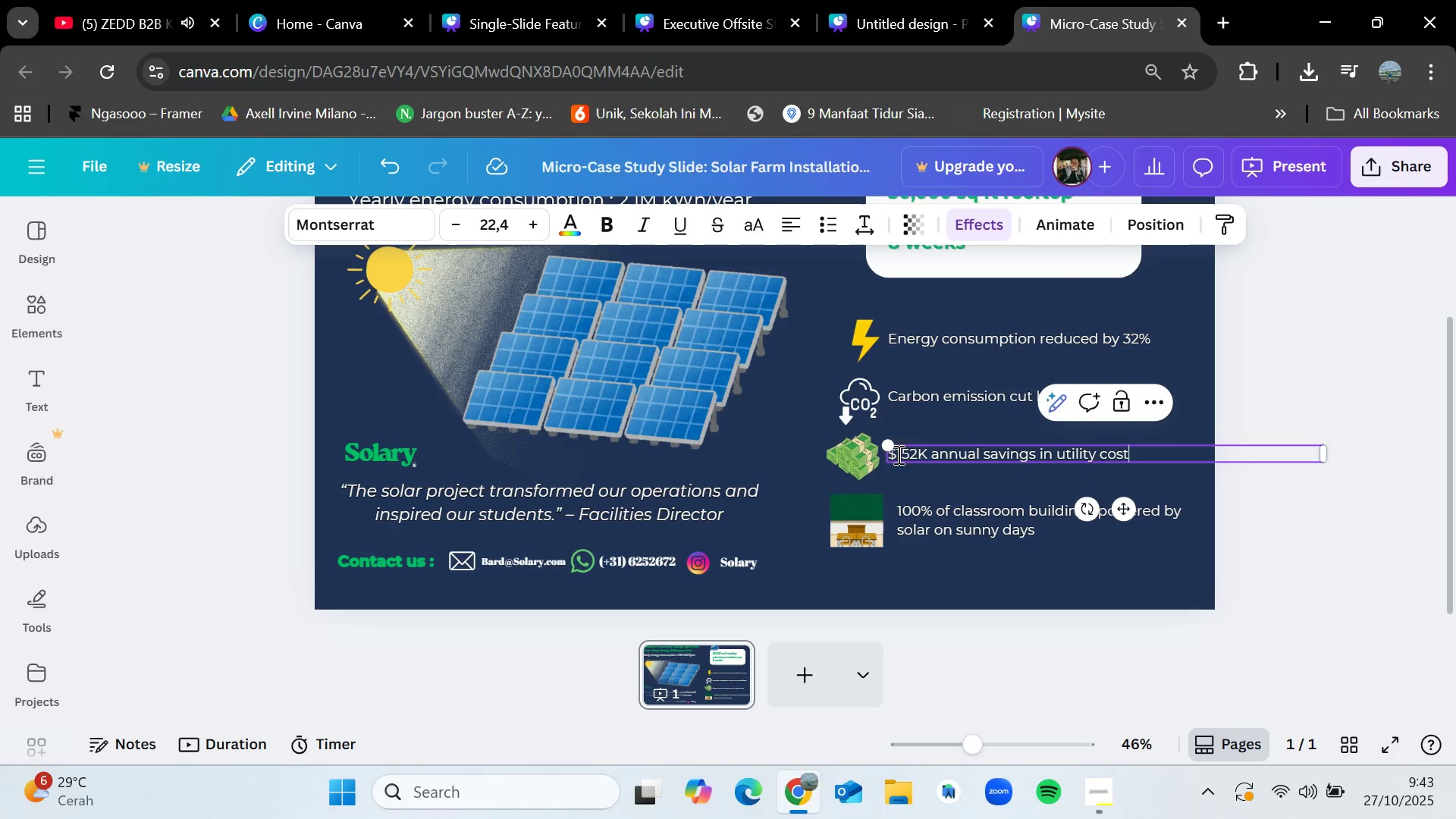 
left_click([864, 457])
 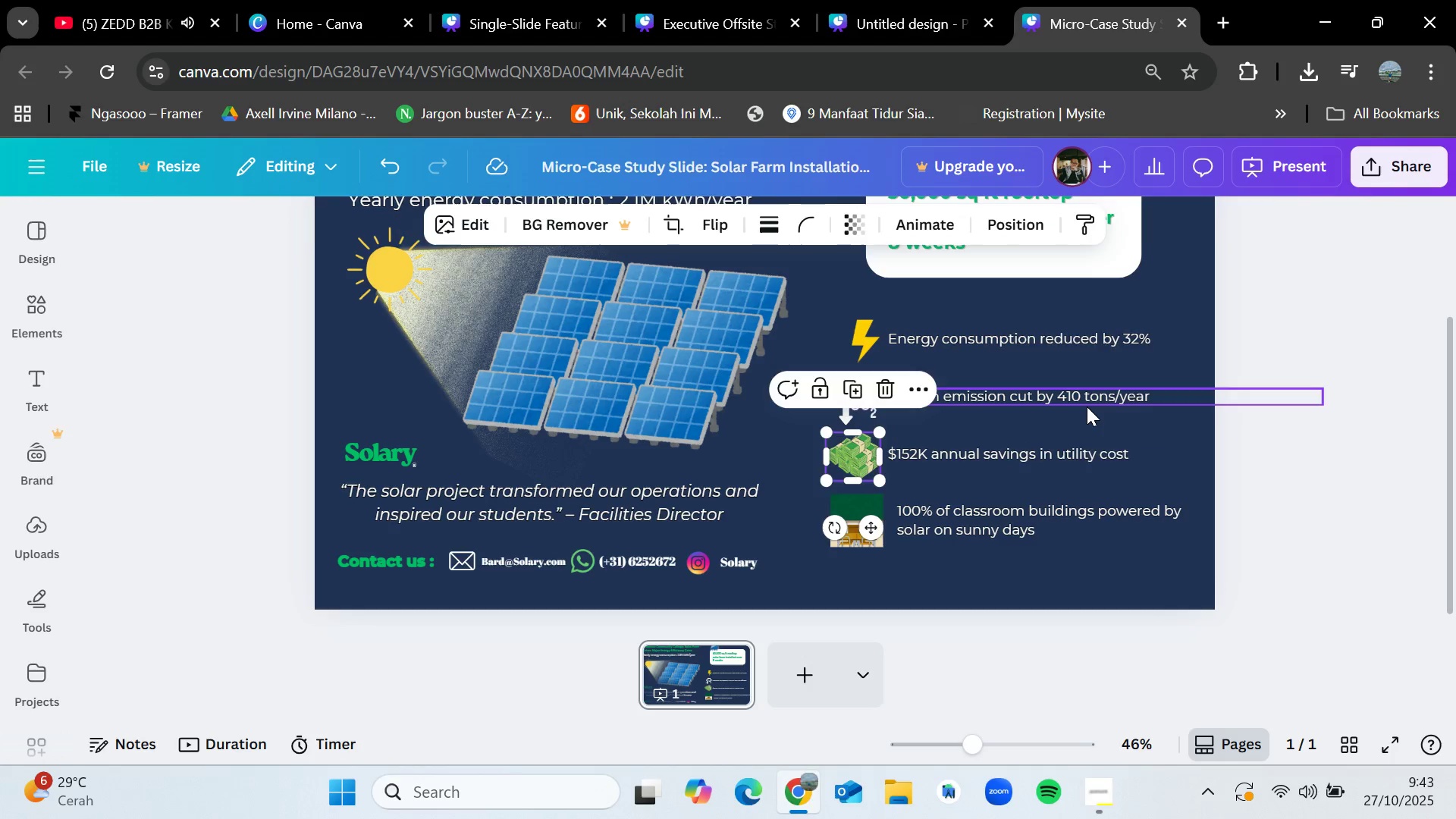 
left_click([1087, 406])
 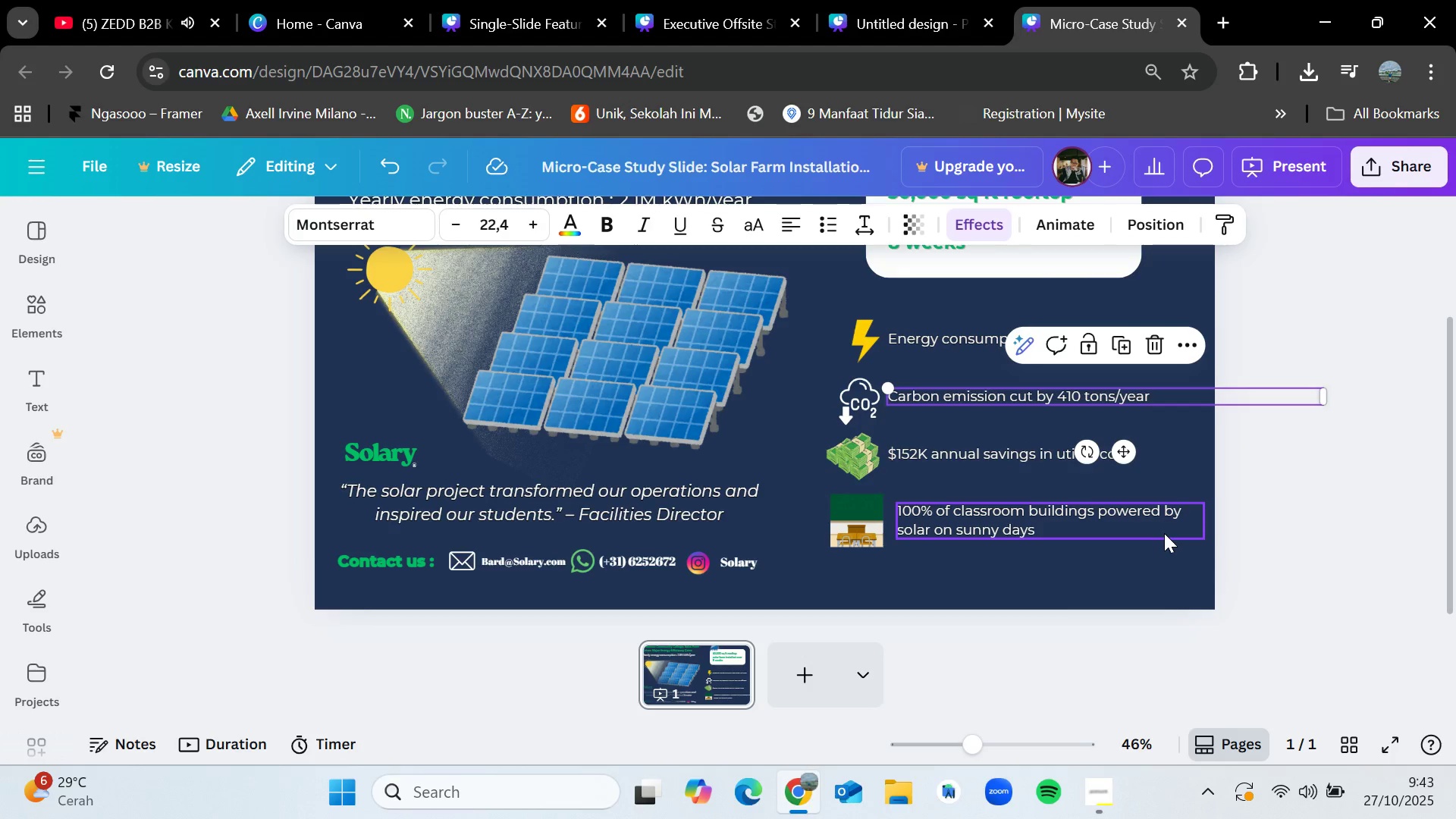 
scroll: coordinate [1164, 533], scroll_direction: up, amount: 1.0
 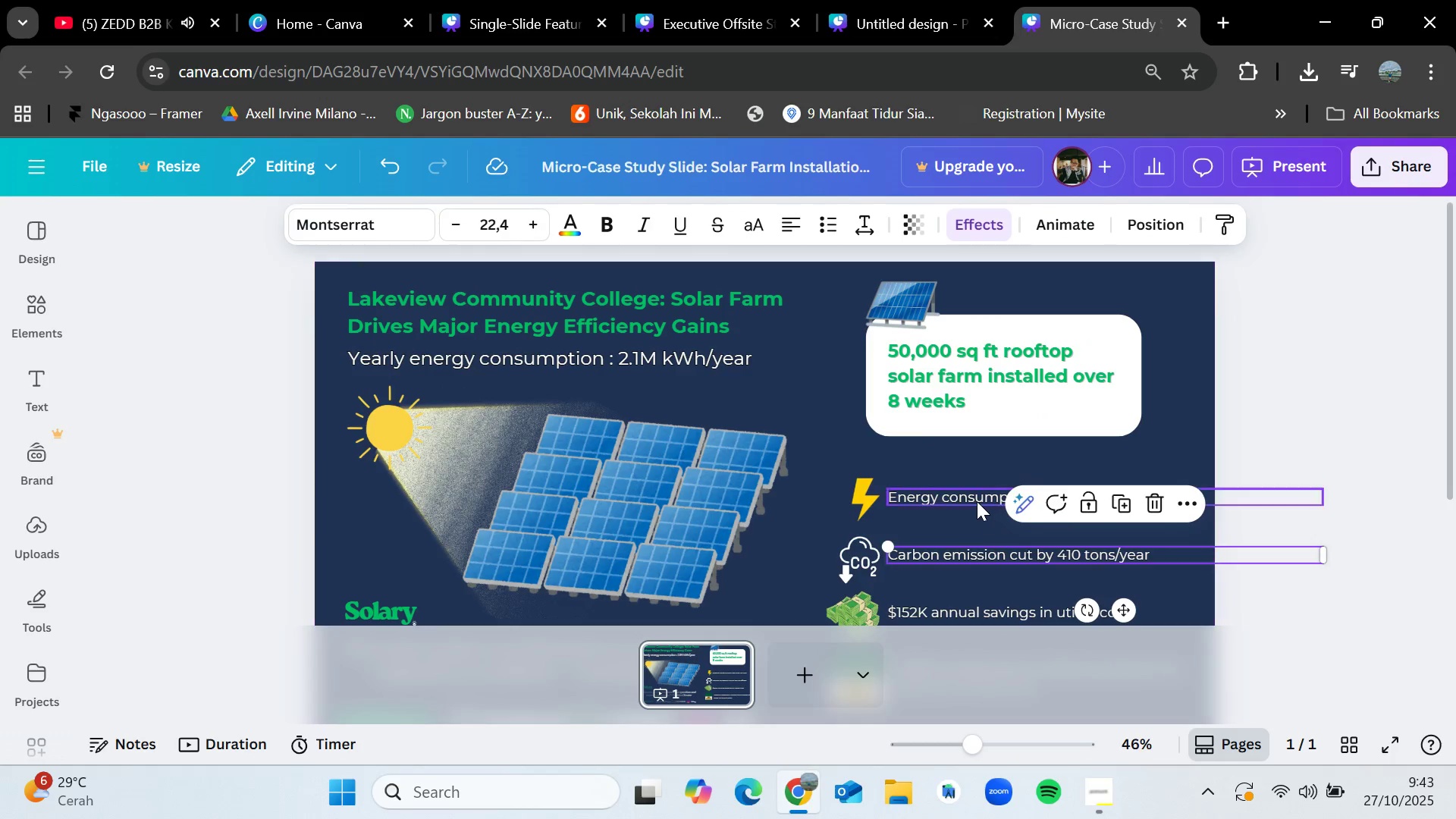 
left_click([974, 500])
 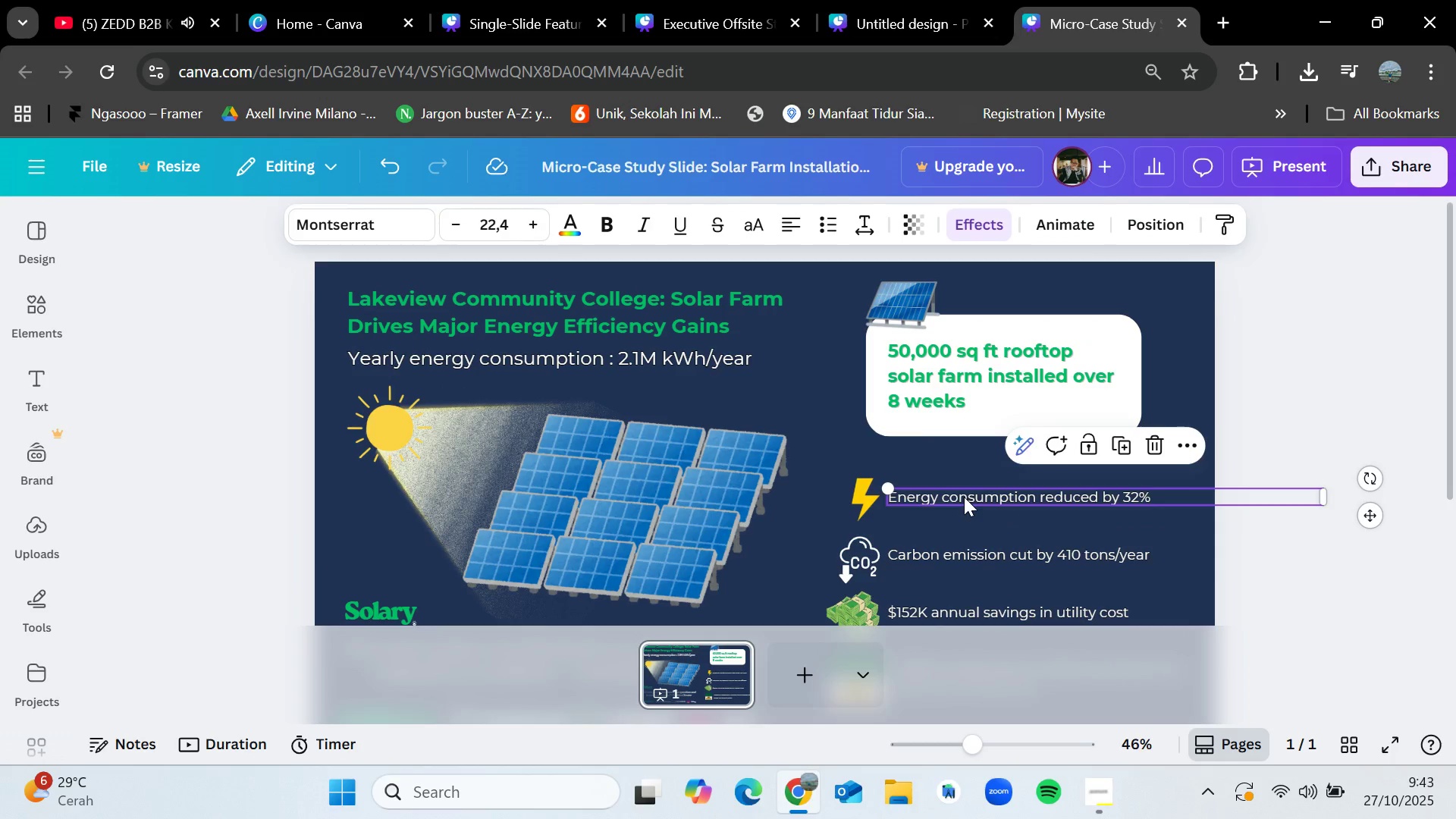 
double_click([964, 497])
 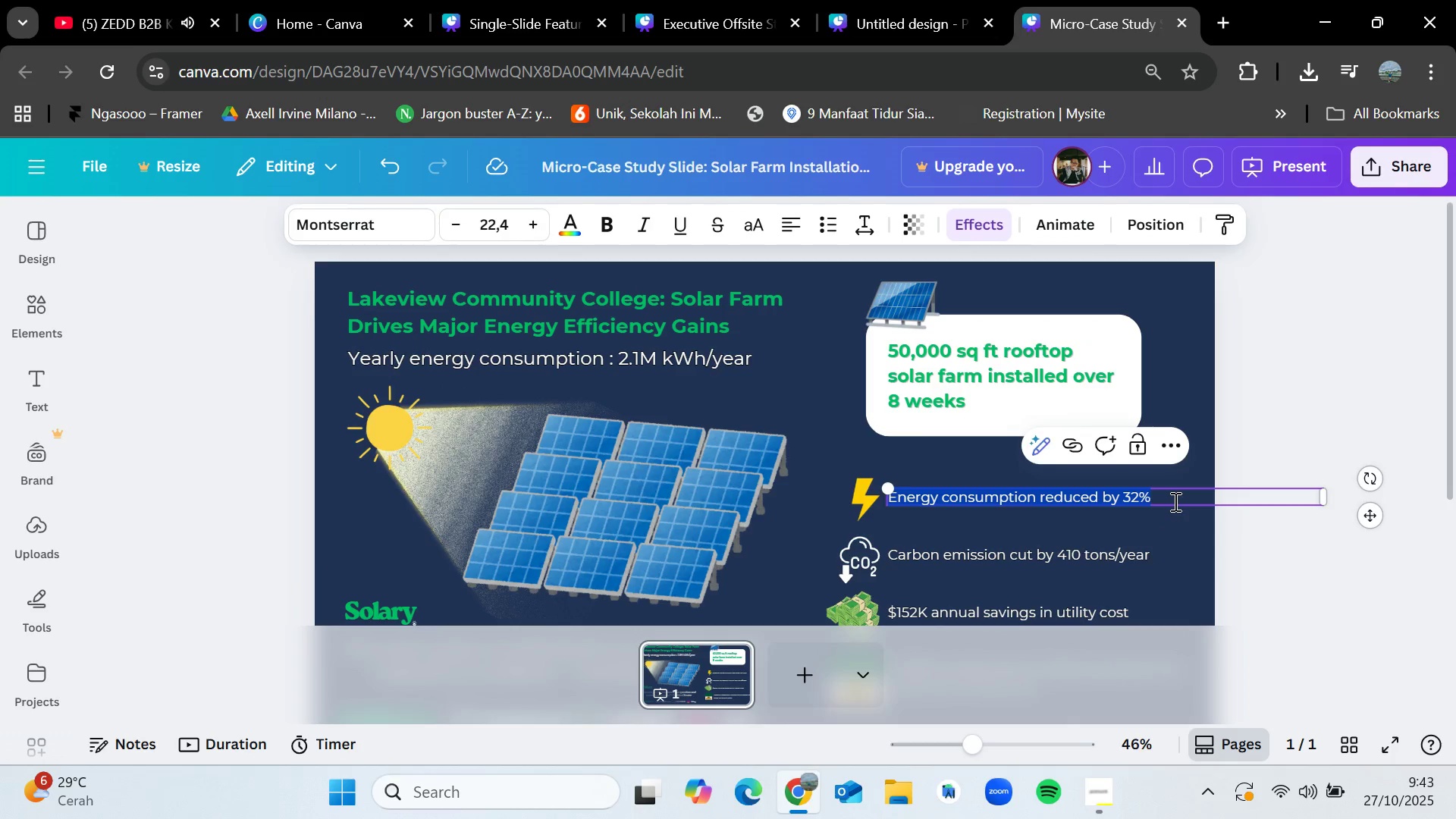 
left_click([1174, 501])
 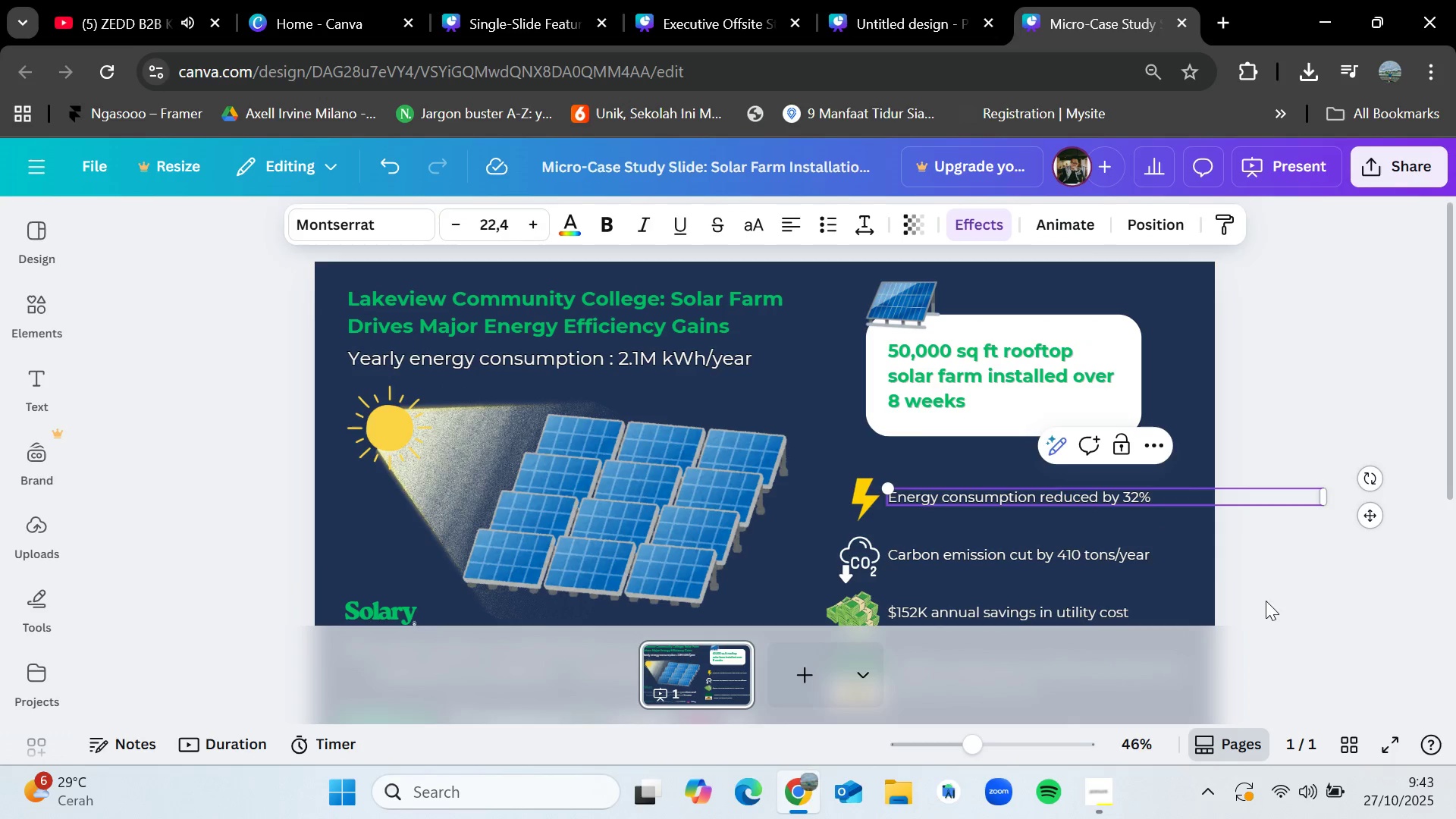 
left_click([1314, 622])